 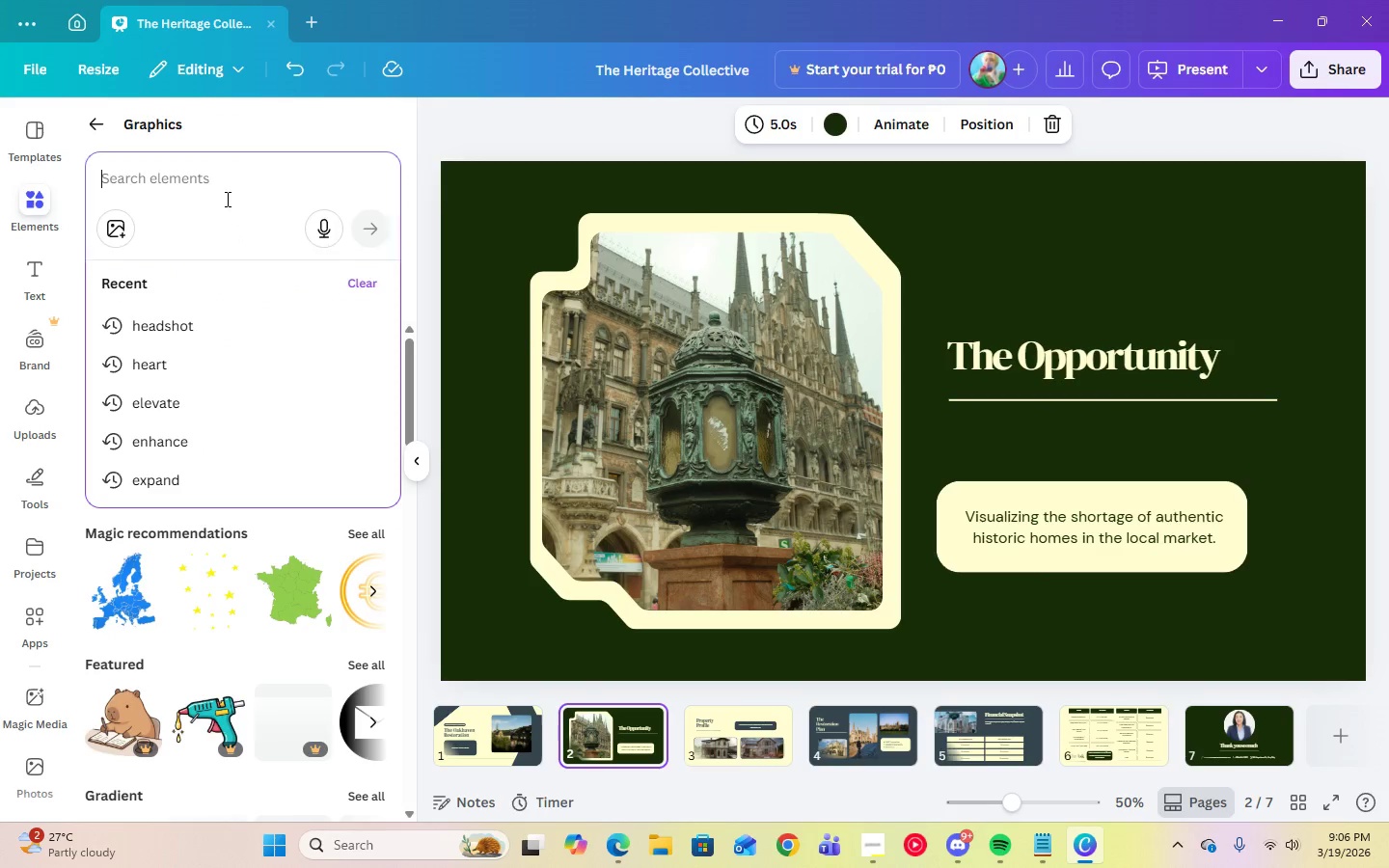 
type(interior de)
 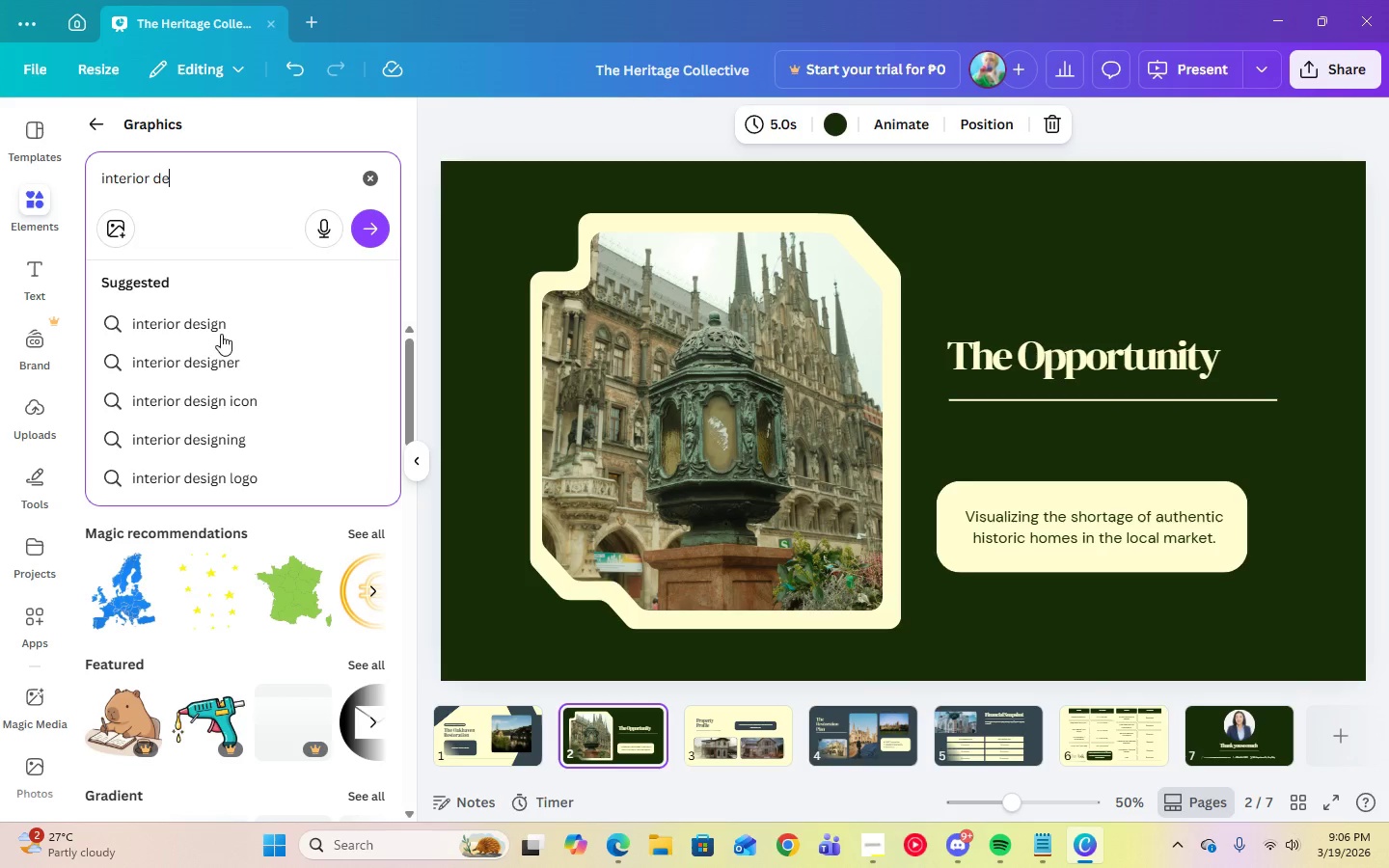 
left_click([218, 407])
 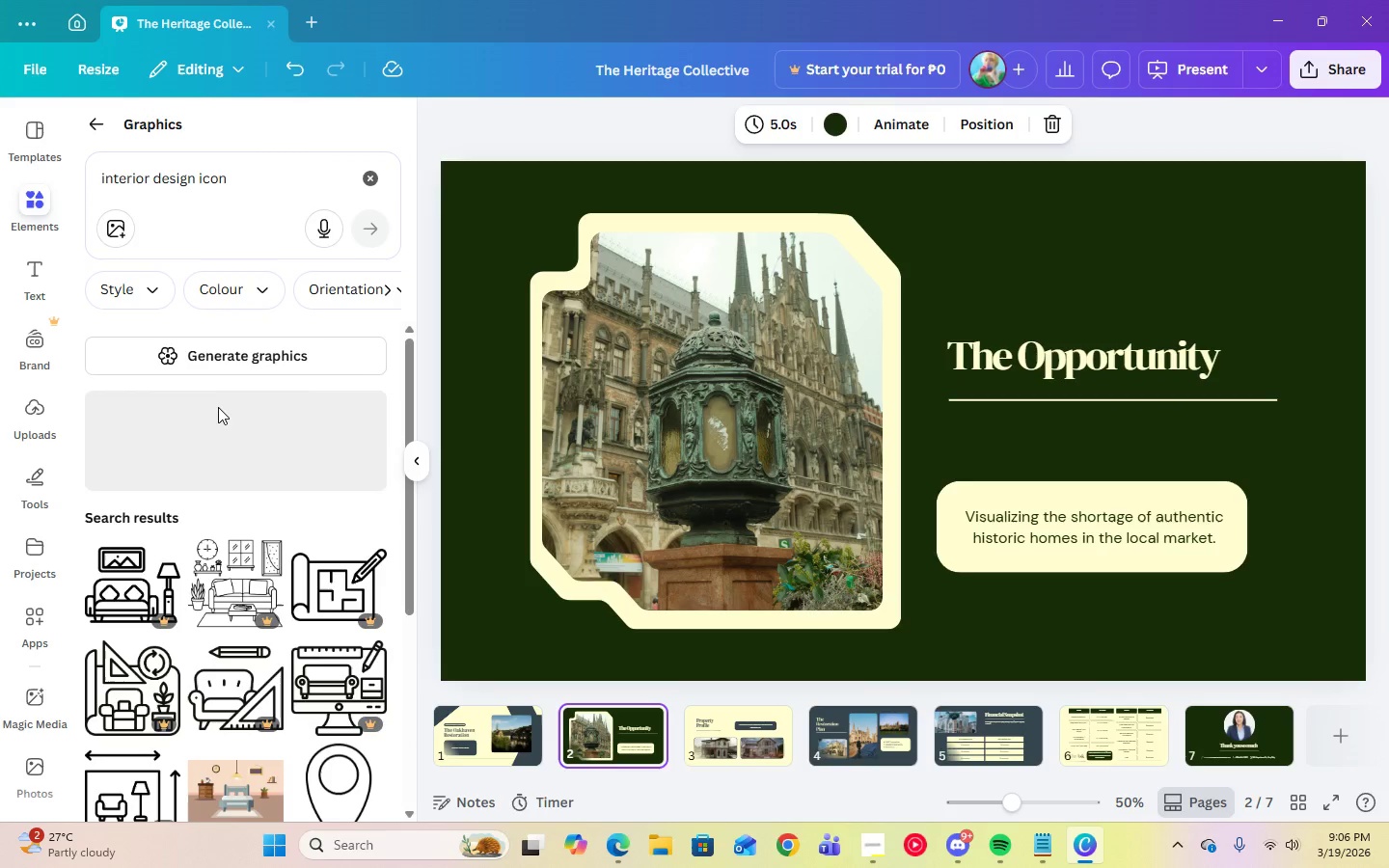 
mouse_move([226, 443])
 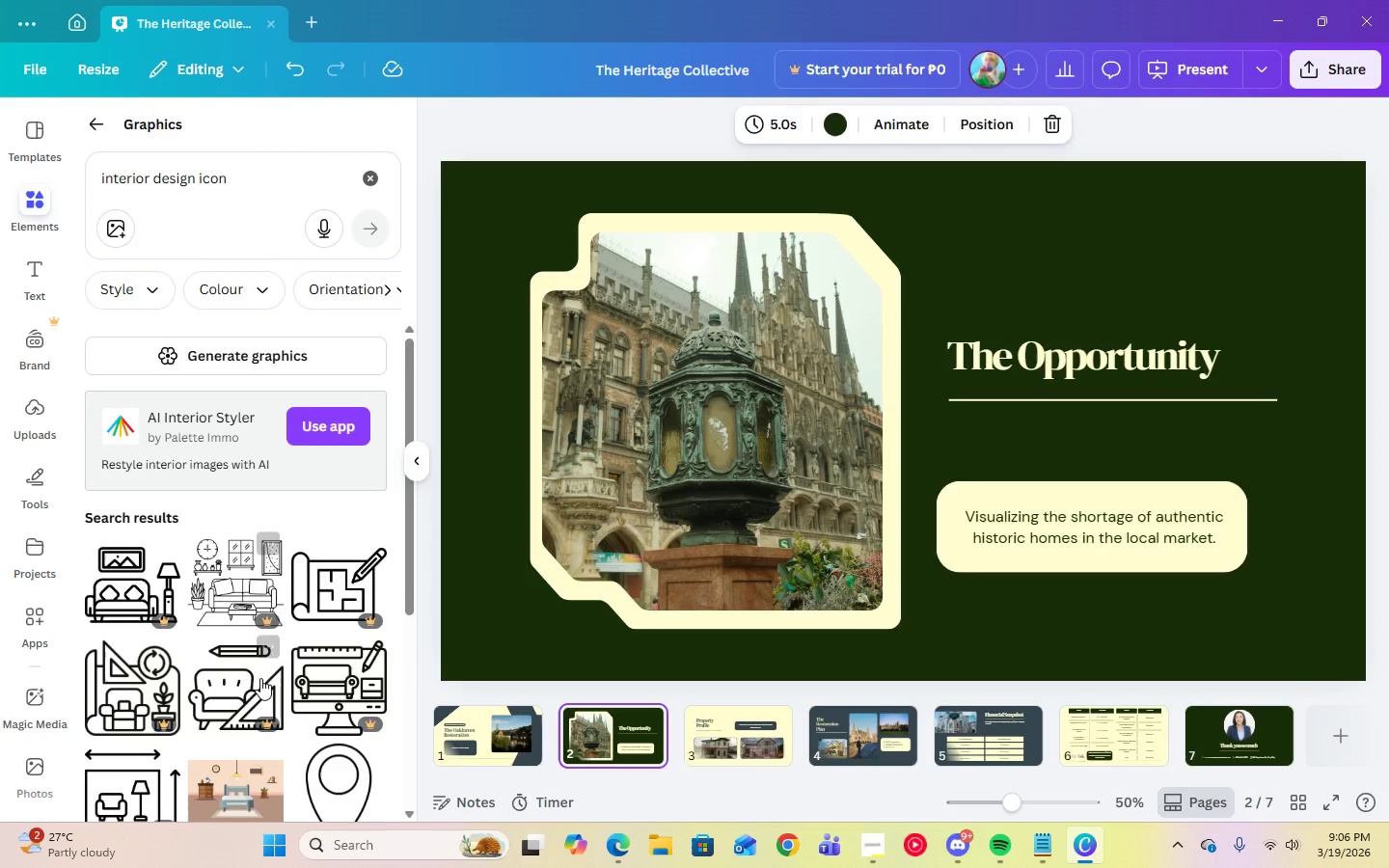 
scroll: coordinate [260, 678], scroll_direction: down, amount: 4.0
 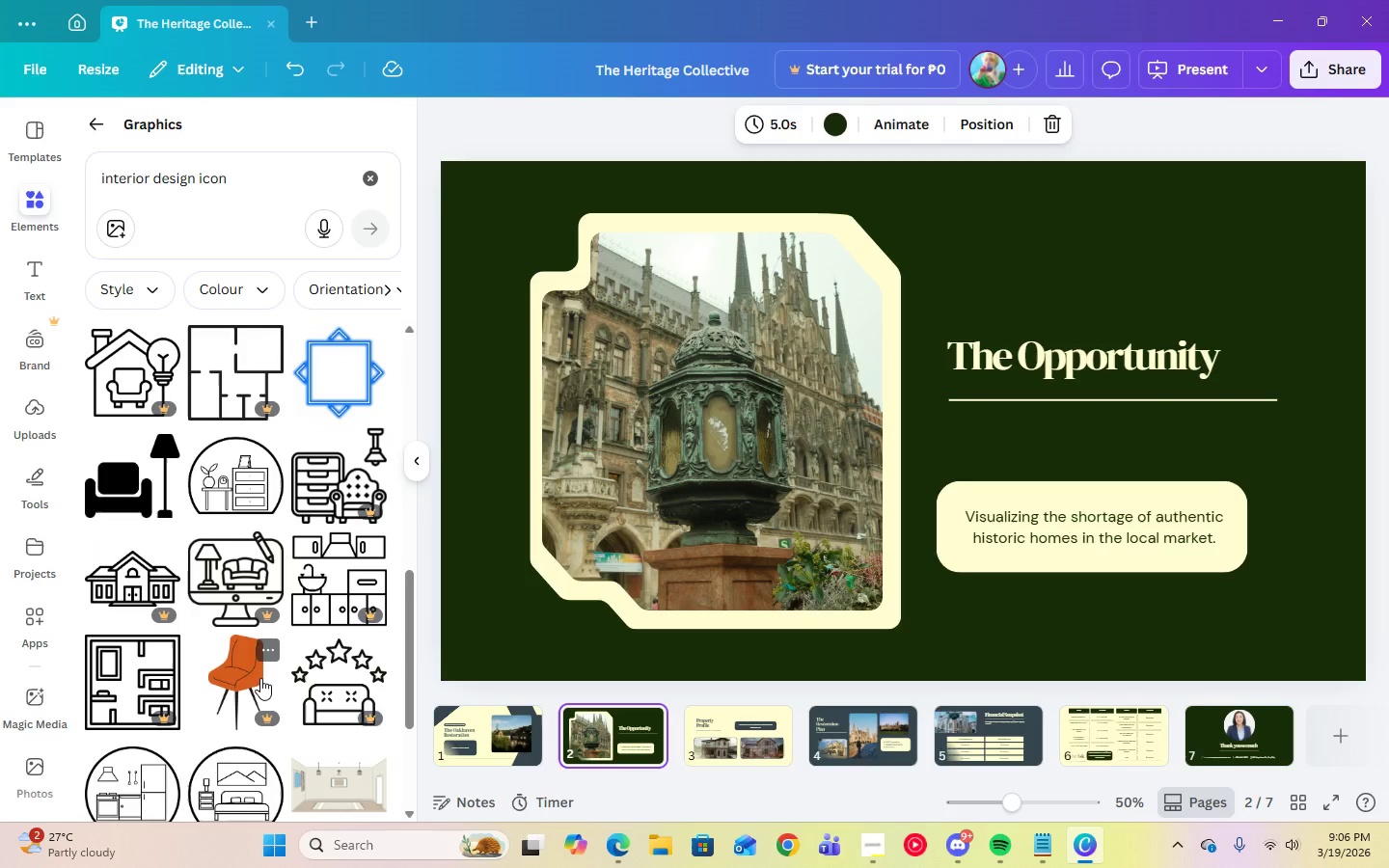 
scroll: coordinate [260, 678], scroll_direction: up, amount: 6.0
 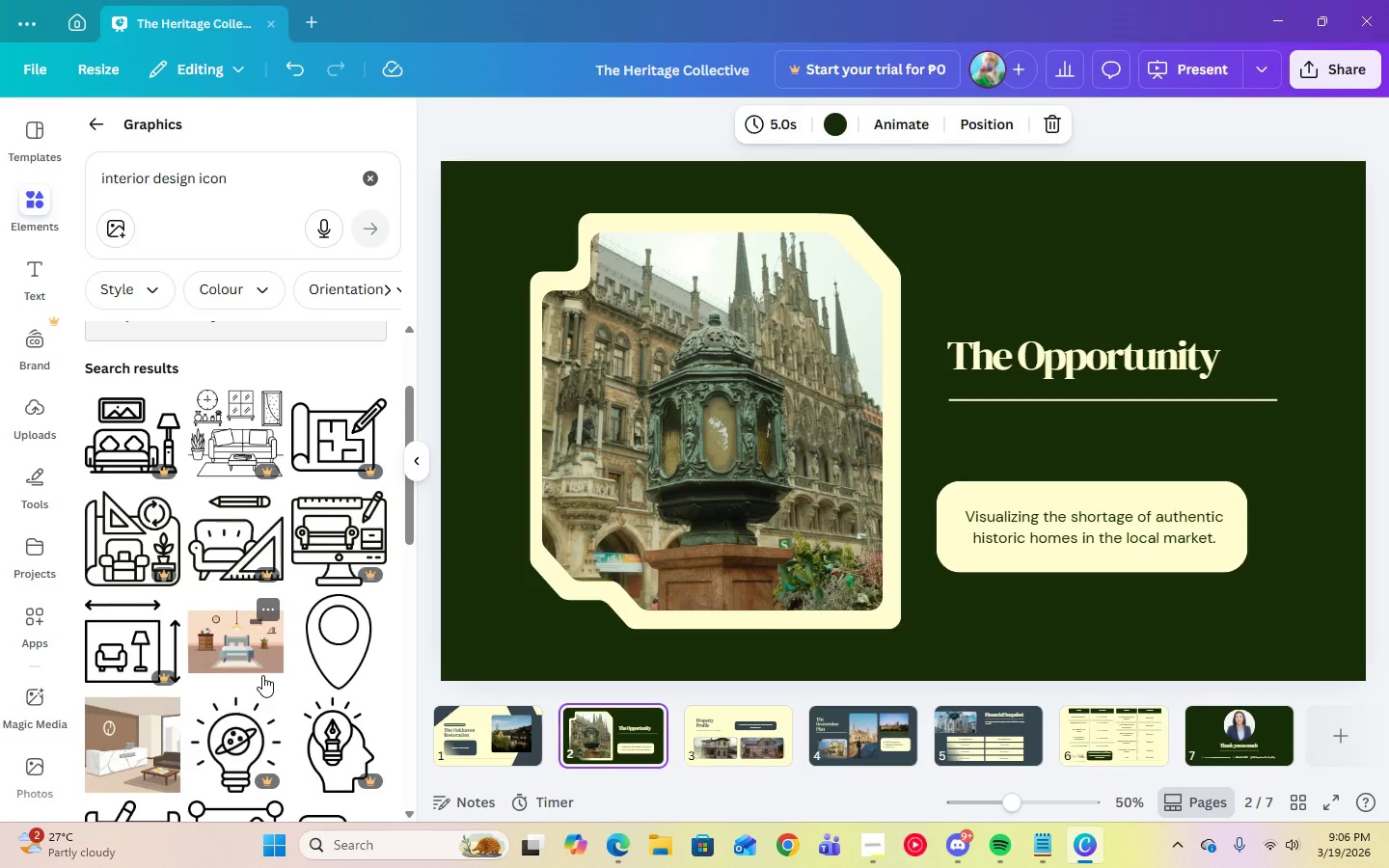 
scroll: coordinate [235, 618], scroll_direction: down, amount: 7.0
 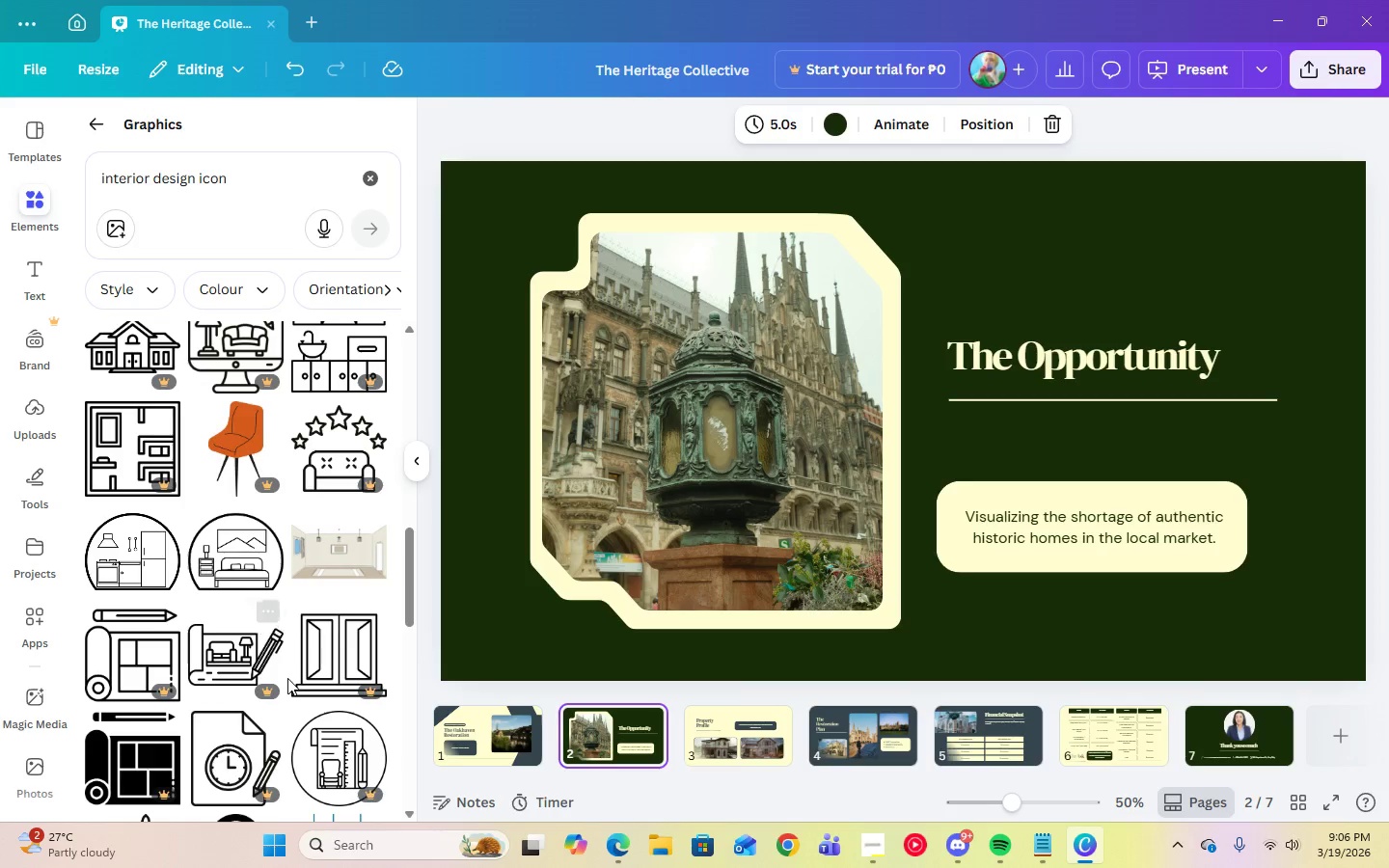 
scroll: coordinate [288, 676], scroll_direction: up, amount: 2.0
 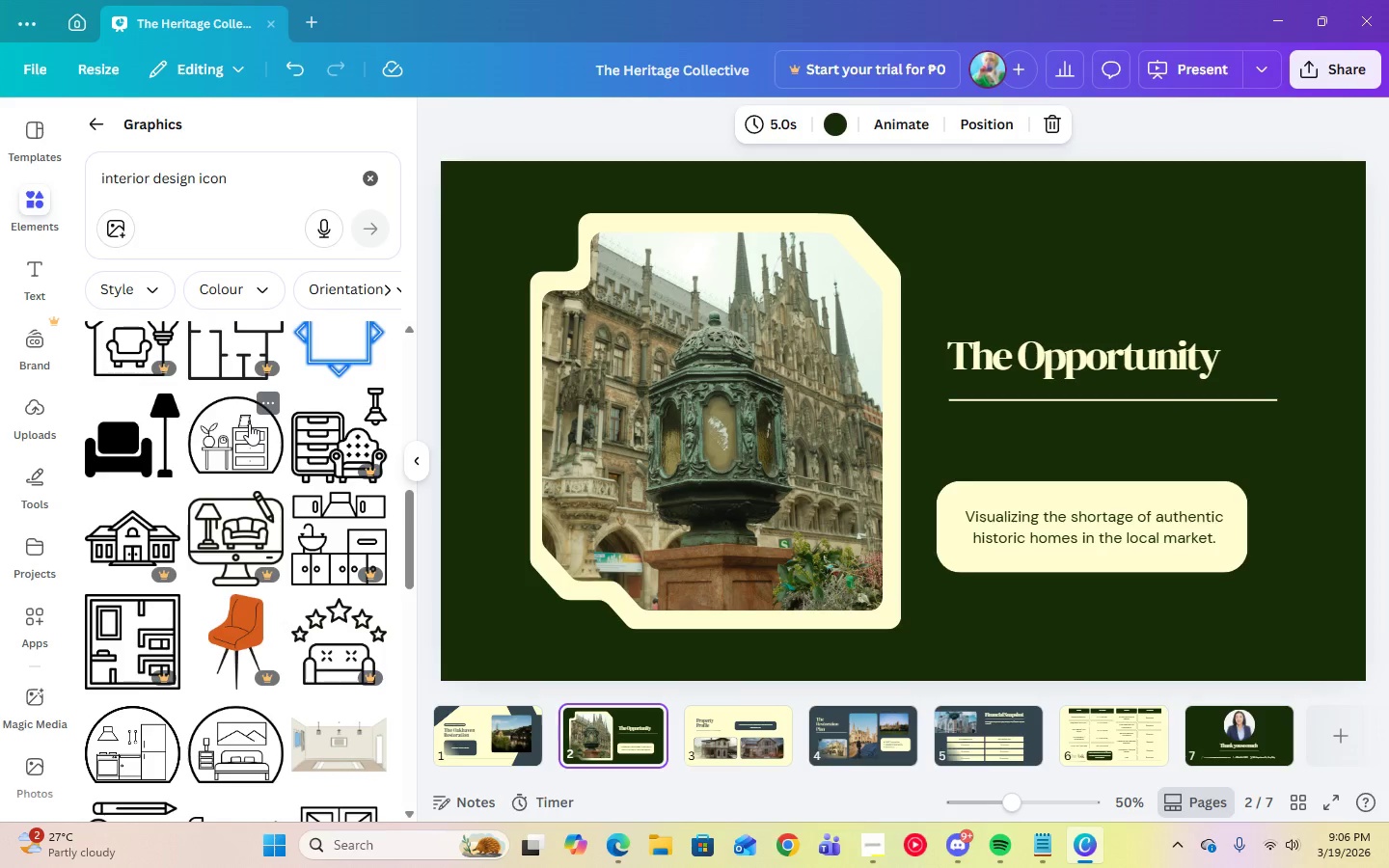 
left_click([237, 453])
 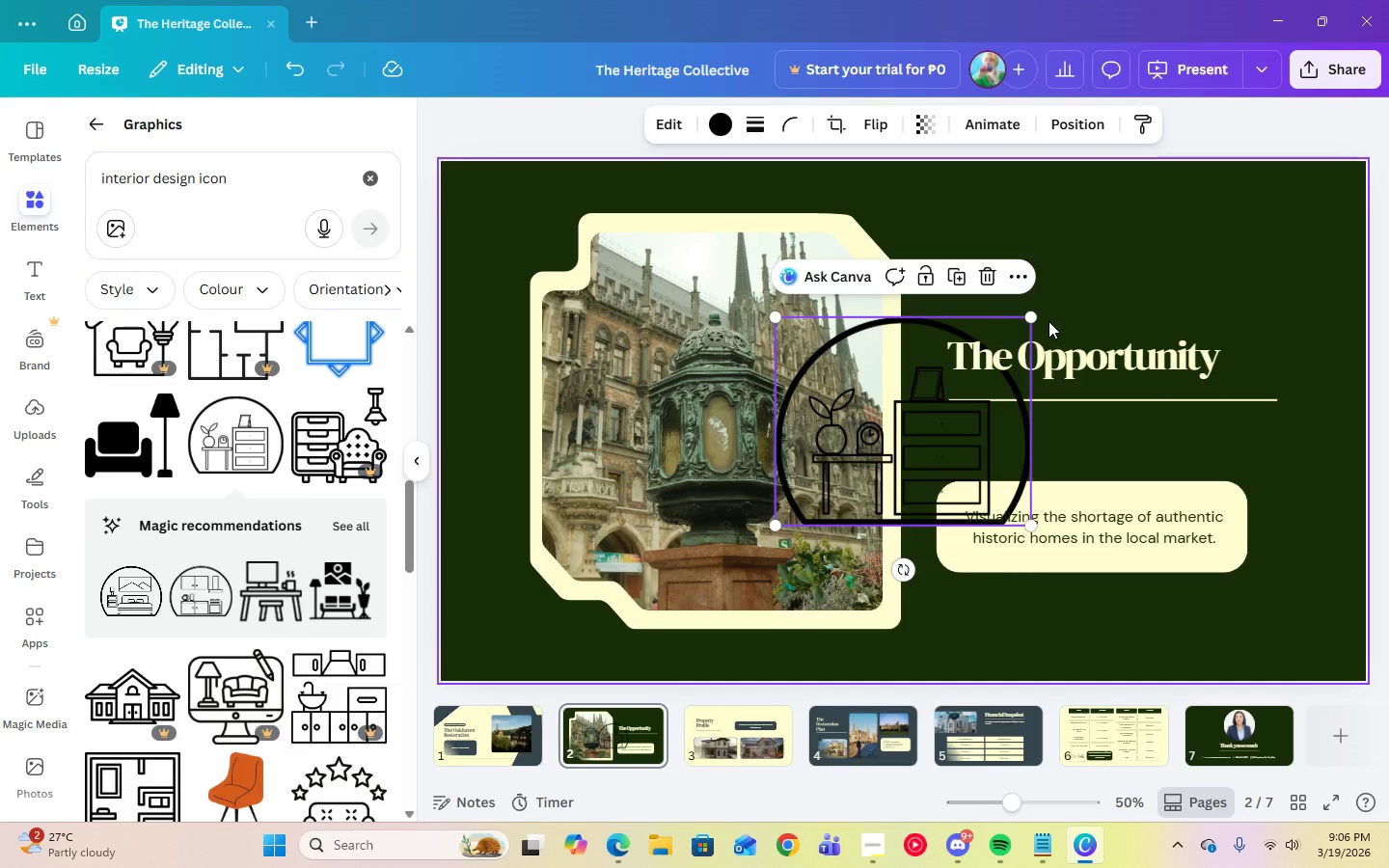 
left_click_drag(start_coordinate=[1037, 316], to_coordinate=[843, 449])
 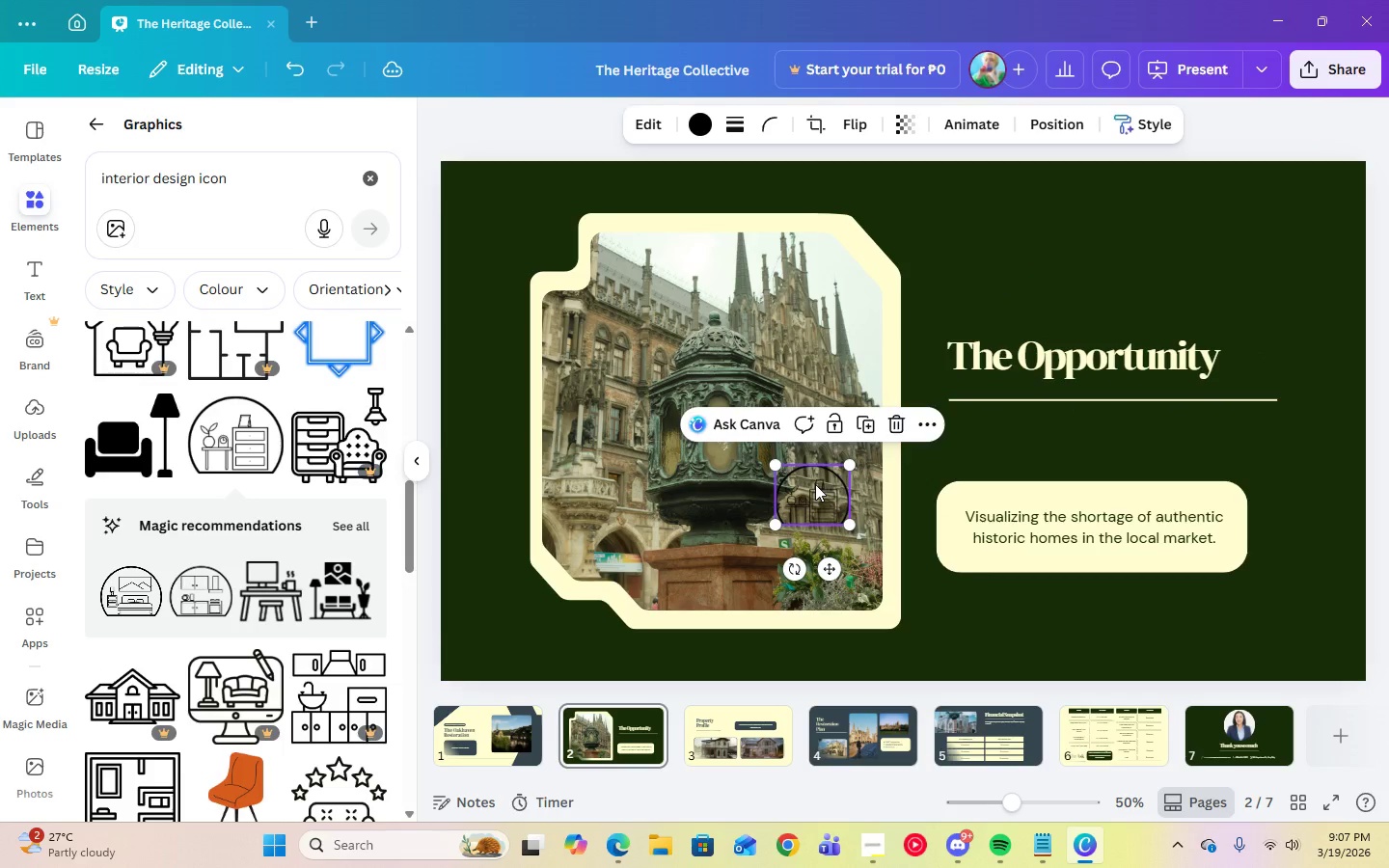 
left_click_drag(start_coordinate=[815, 484], to_coordinate=[1263, 347])
 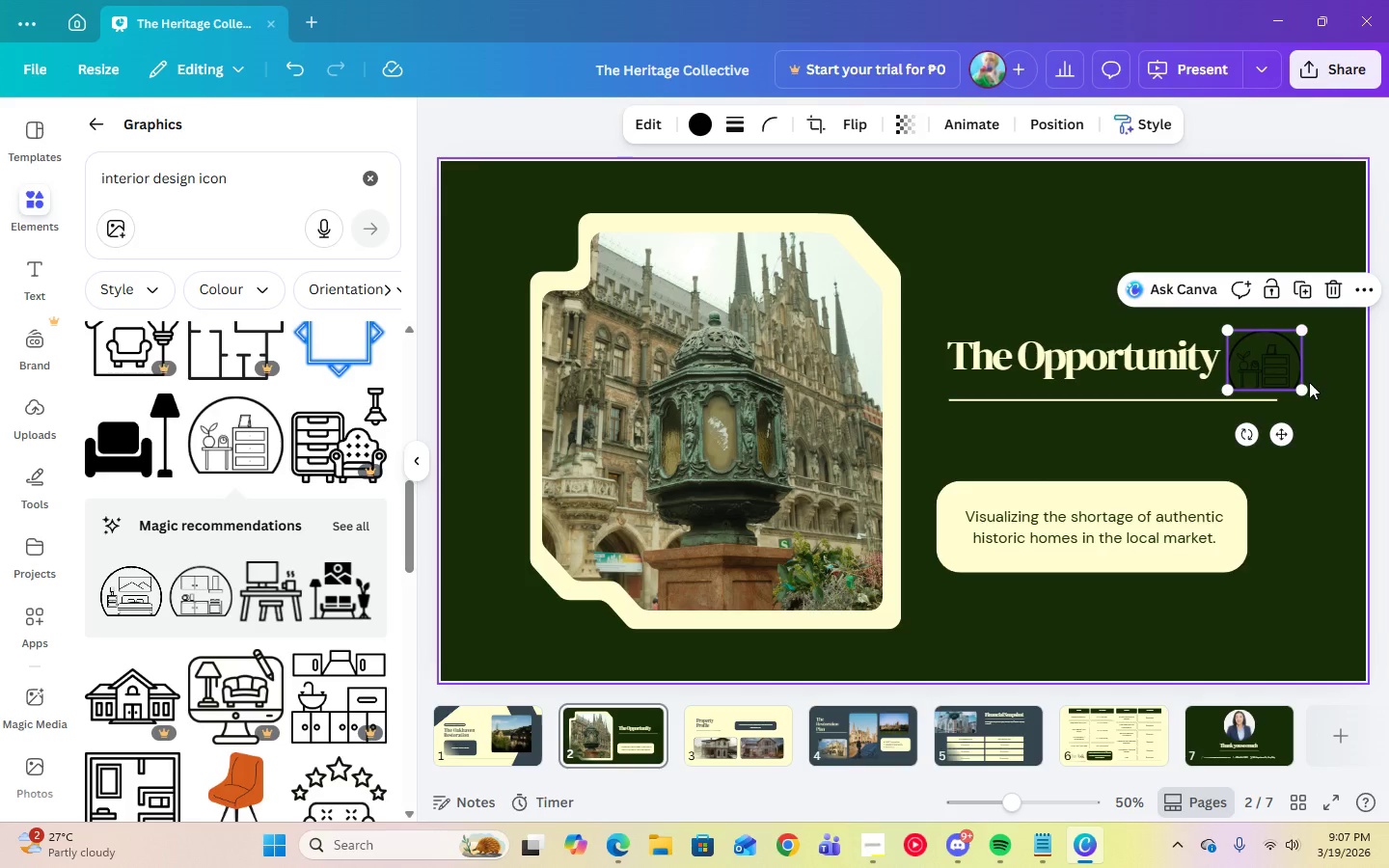 
left_click_drag(start_coordinate=[1302, 388], to_coordinate=[1295, 373])
 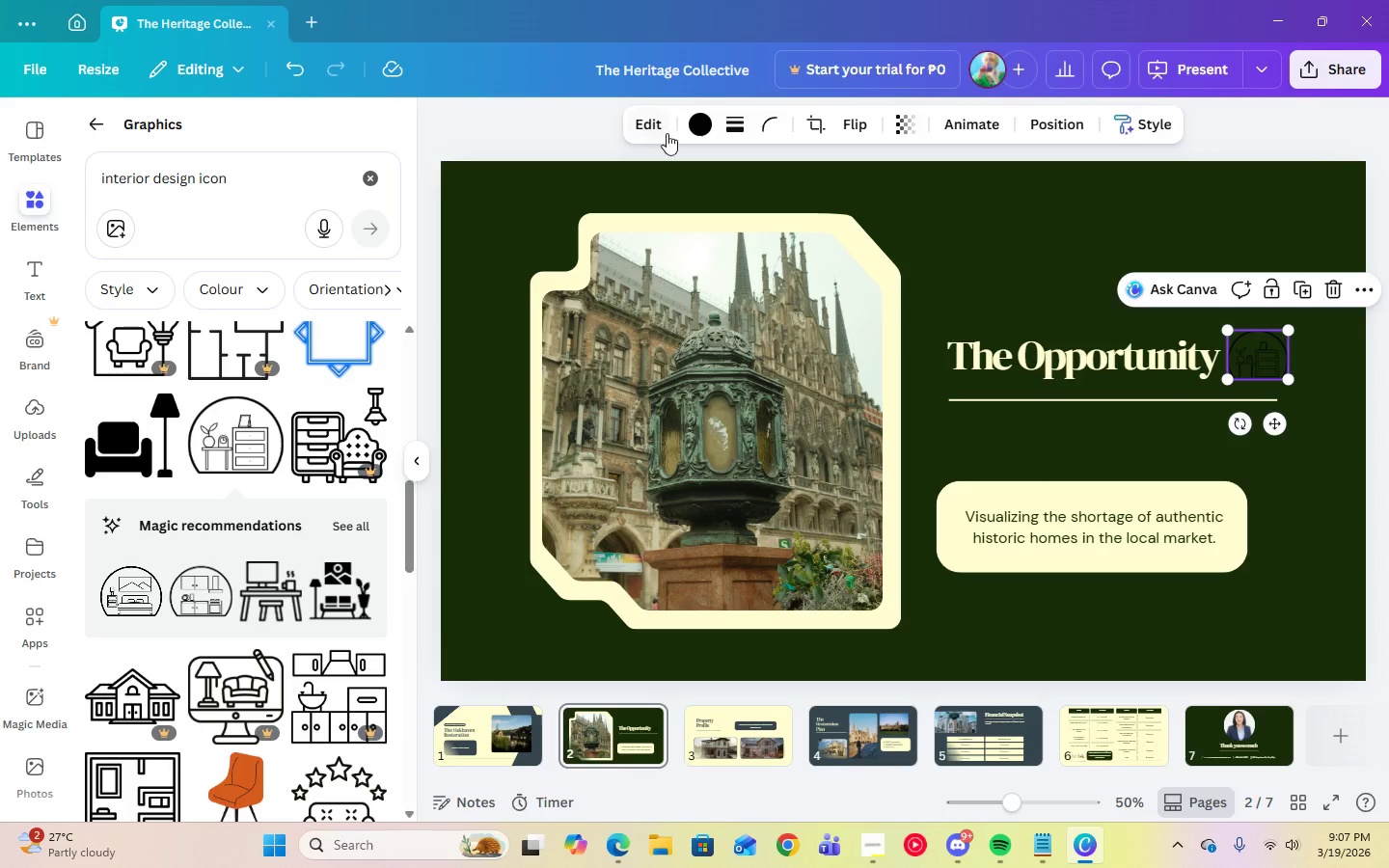 
left_click([697, 126])
 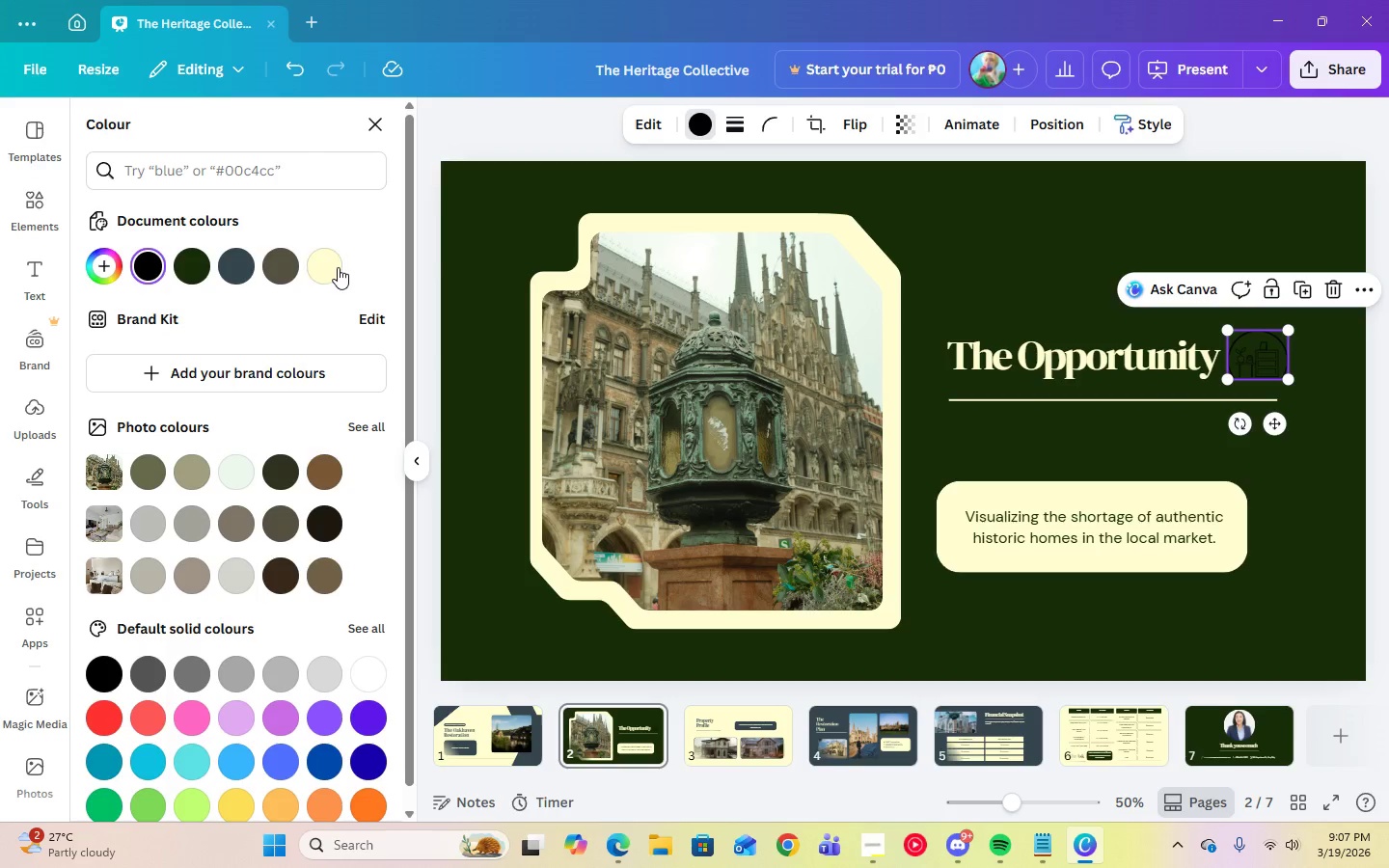 
left_click([338, 267])
 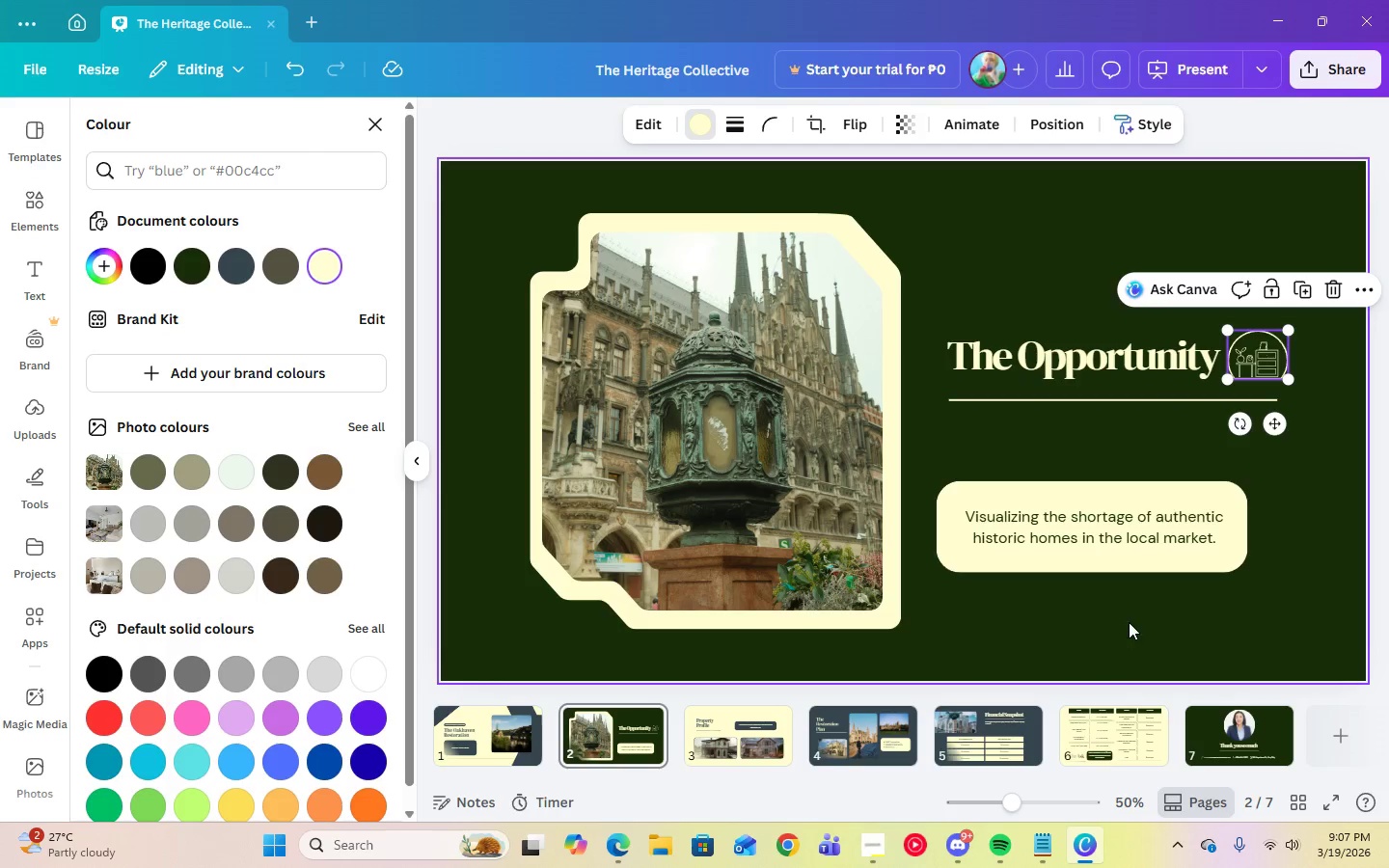 
left_click([1141, 636])
 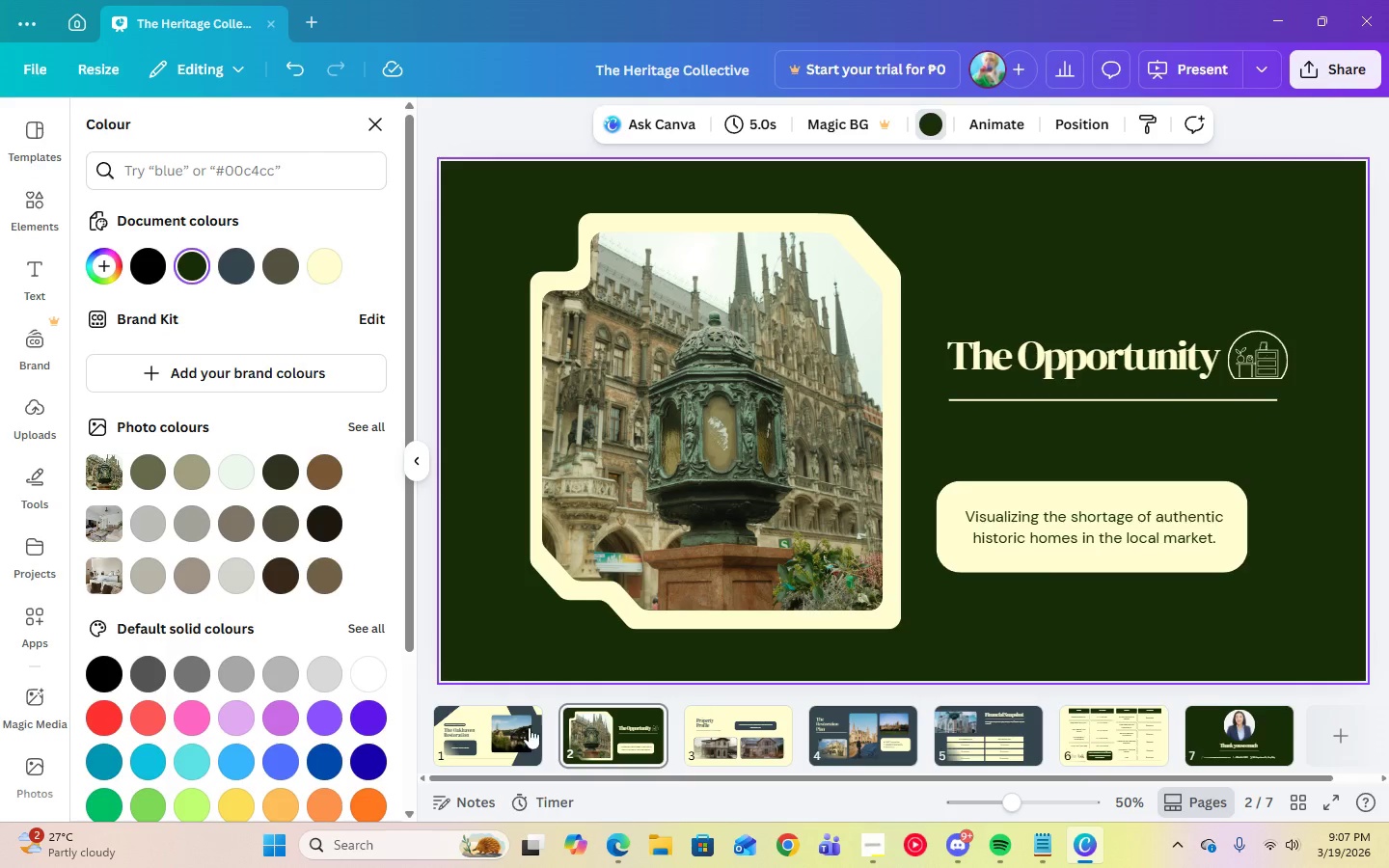 
left_click([703, 734])
 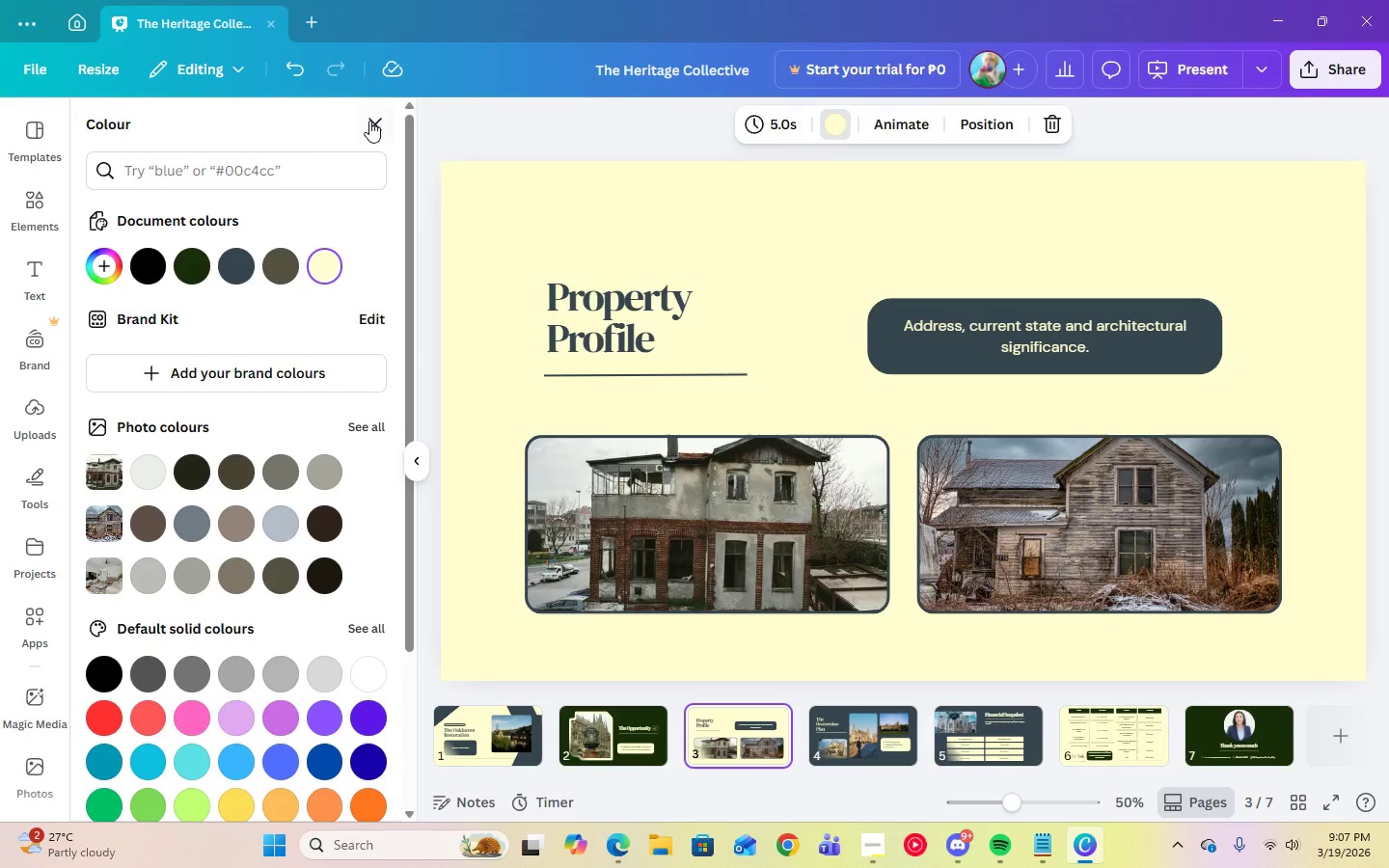 
left_click([379, 118])
 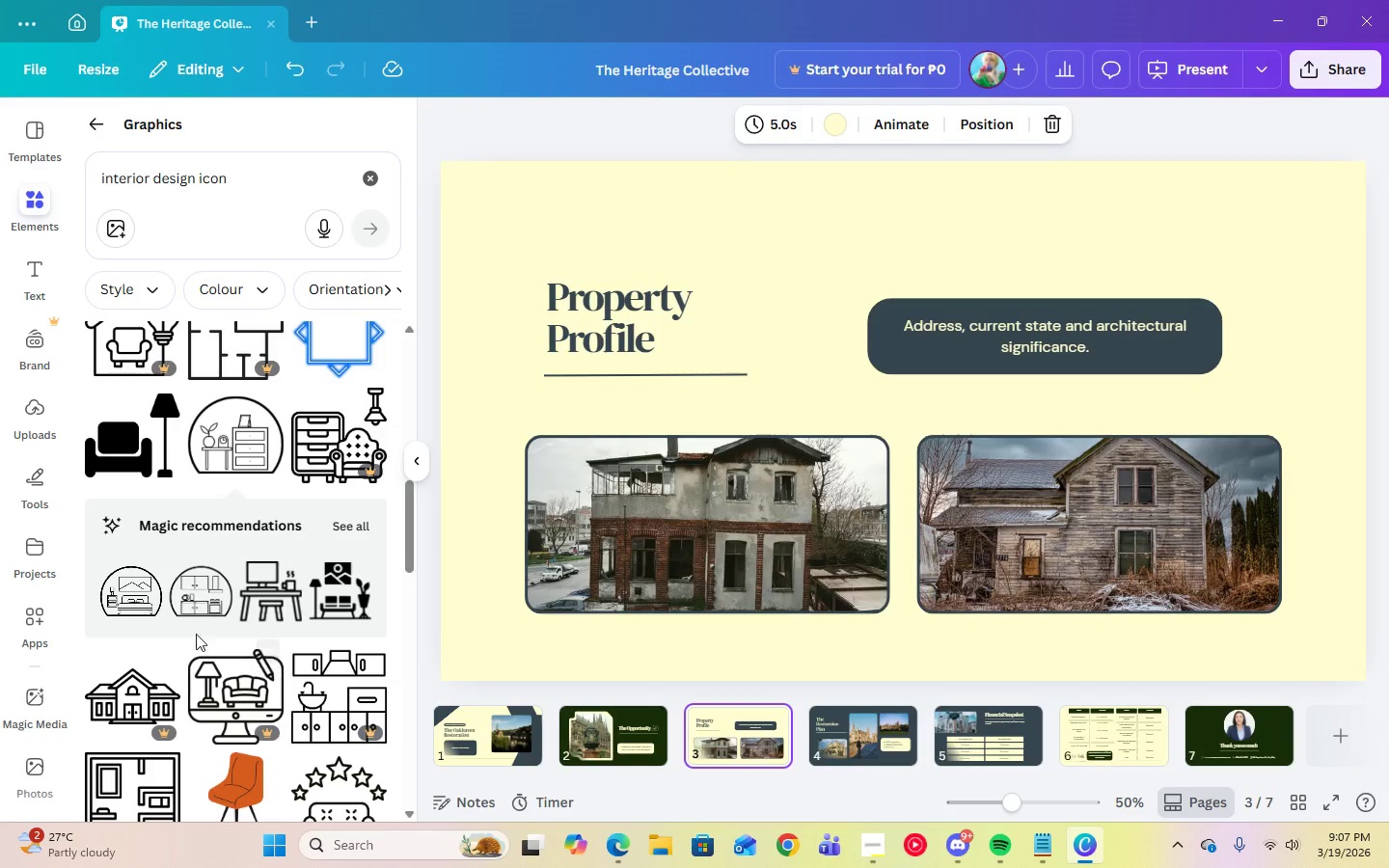 
scroll: coordinate [227, 610], scroll_direction: down, amount: 2.0
 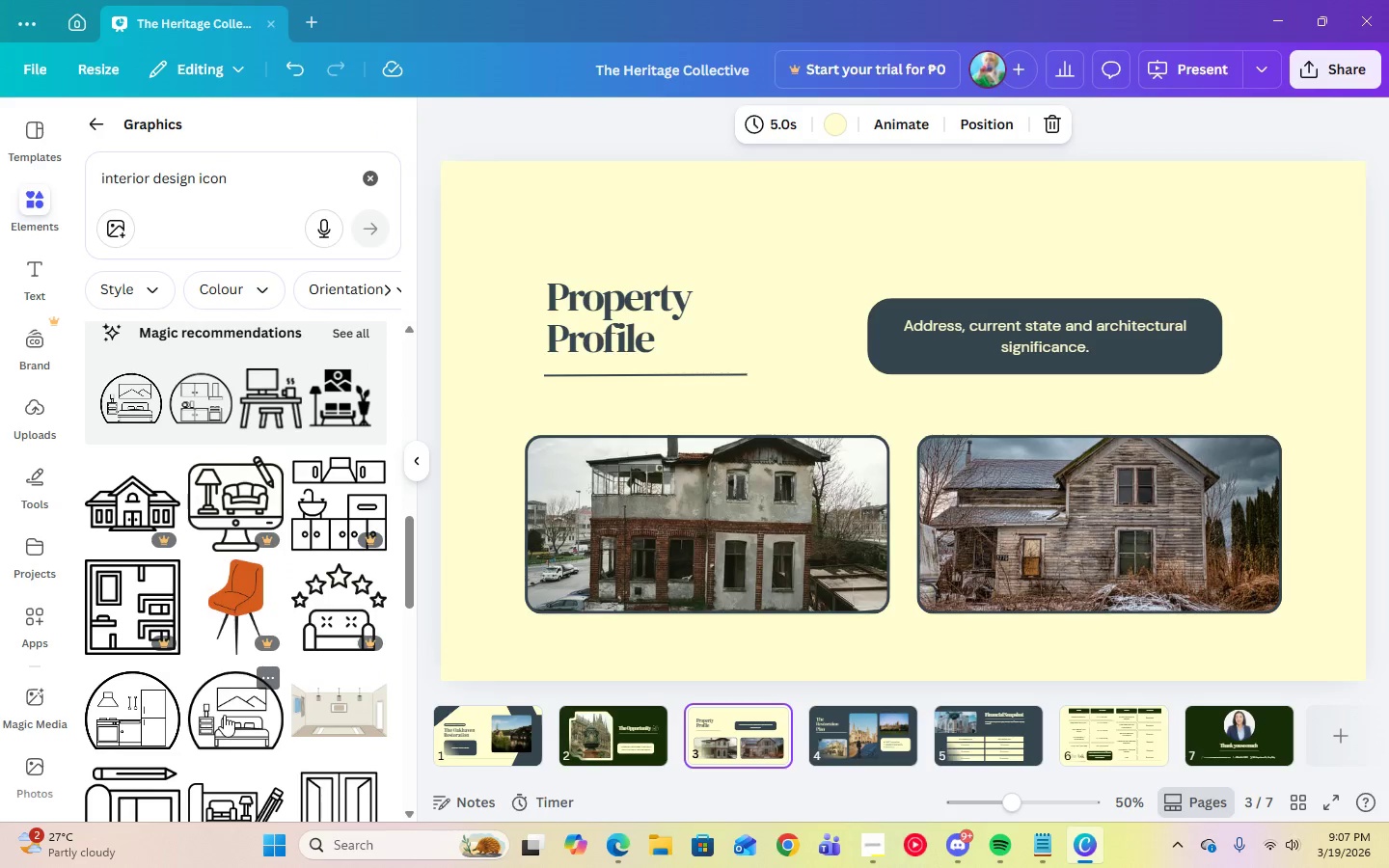 
left_click([141, 724])
 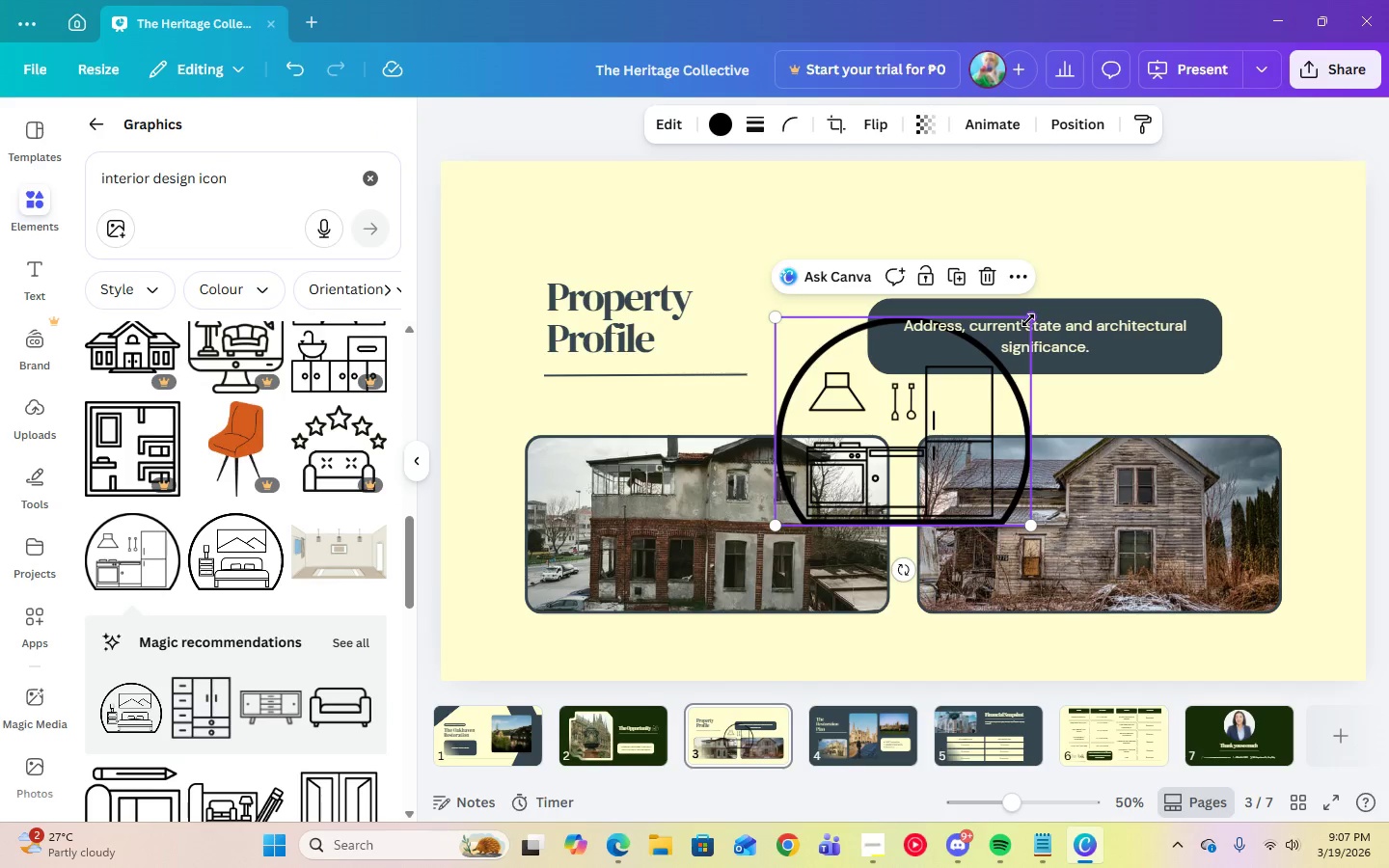 
left_click_drag(start_coordinate=[1028, 320], to_coordinate=[872, 417])
 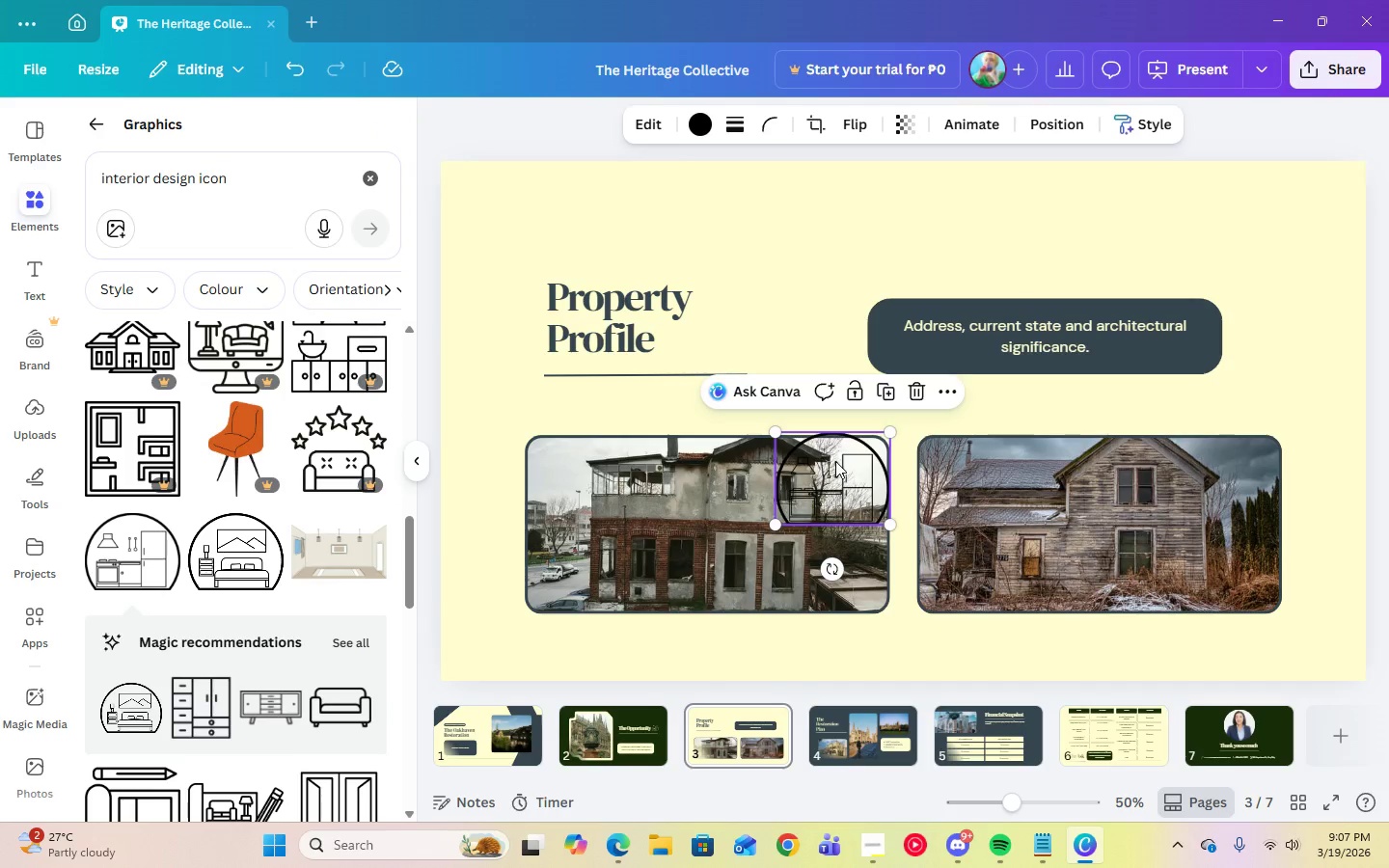 
left_click_drag(start_coordinate=[836, 459], to_coordinate=[765, 286])
 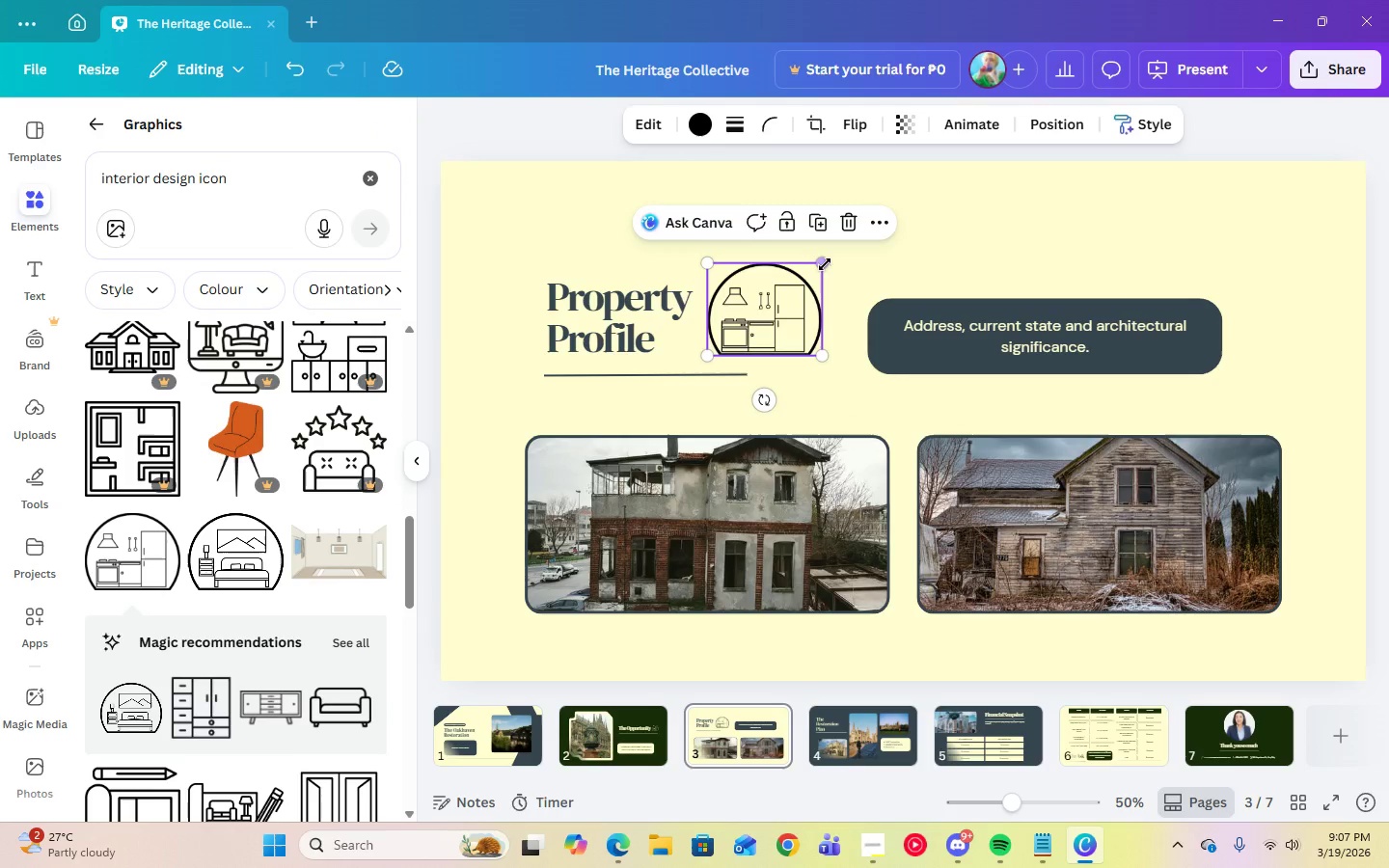 
left_click_drag(start_coordinate=[825, 264], to_coordinate=[790, 309])
 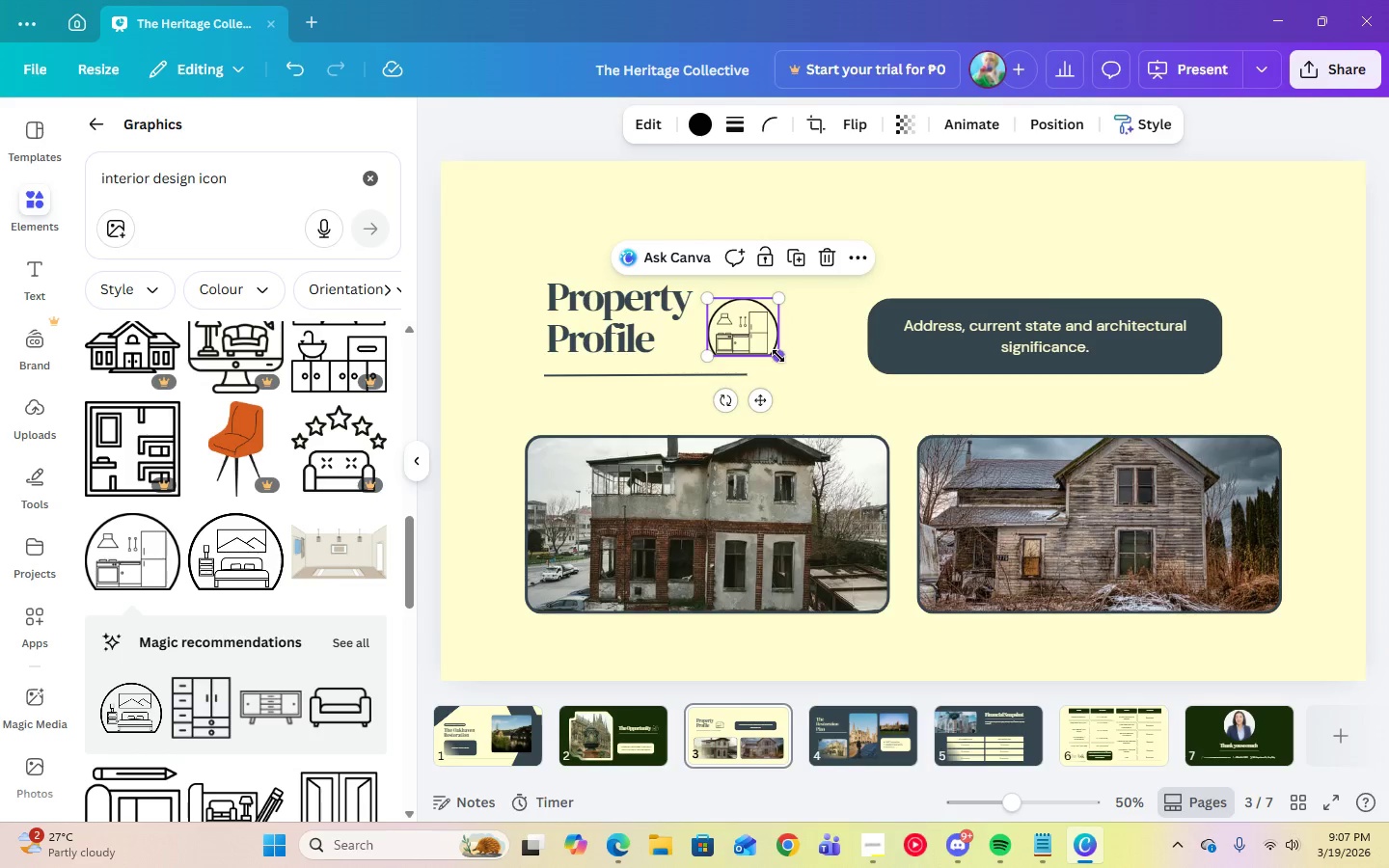 
left_click_drag(start_coordinate=[778, 356], to_coordinate=[776, 351])
 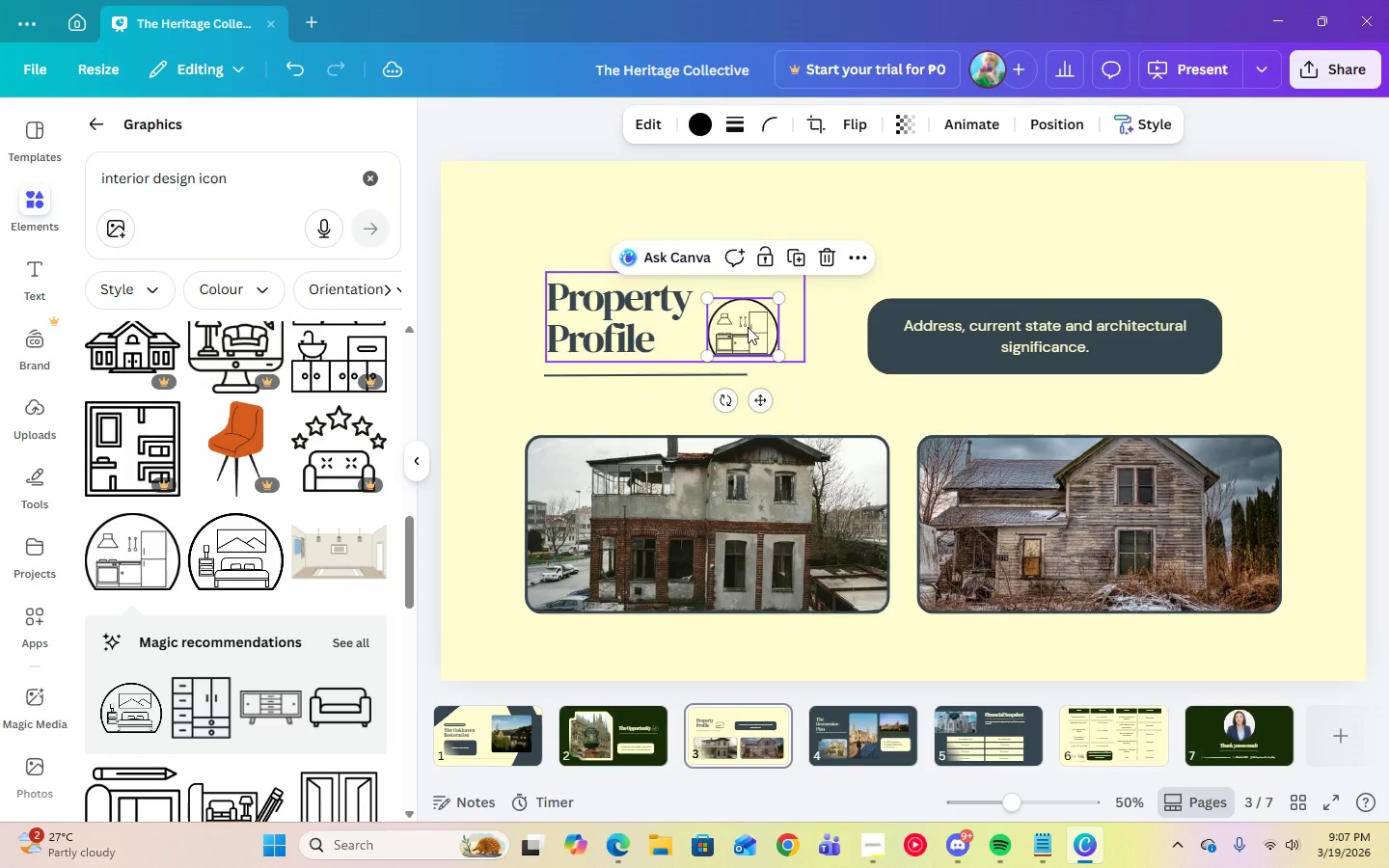 
left_click_drag(start_coordinate=[748, 327], to_coordinate=[747, 319])
 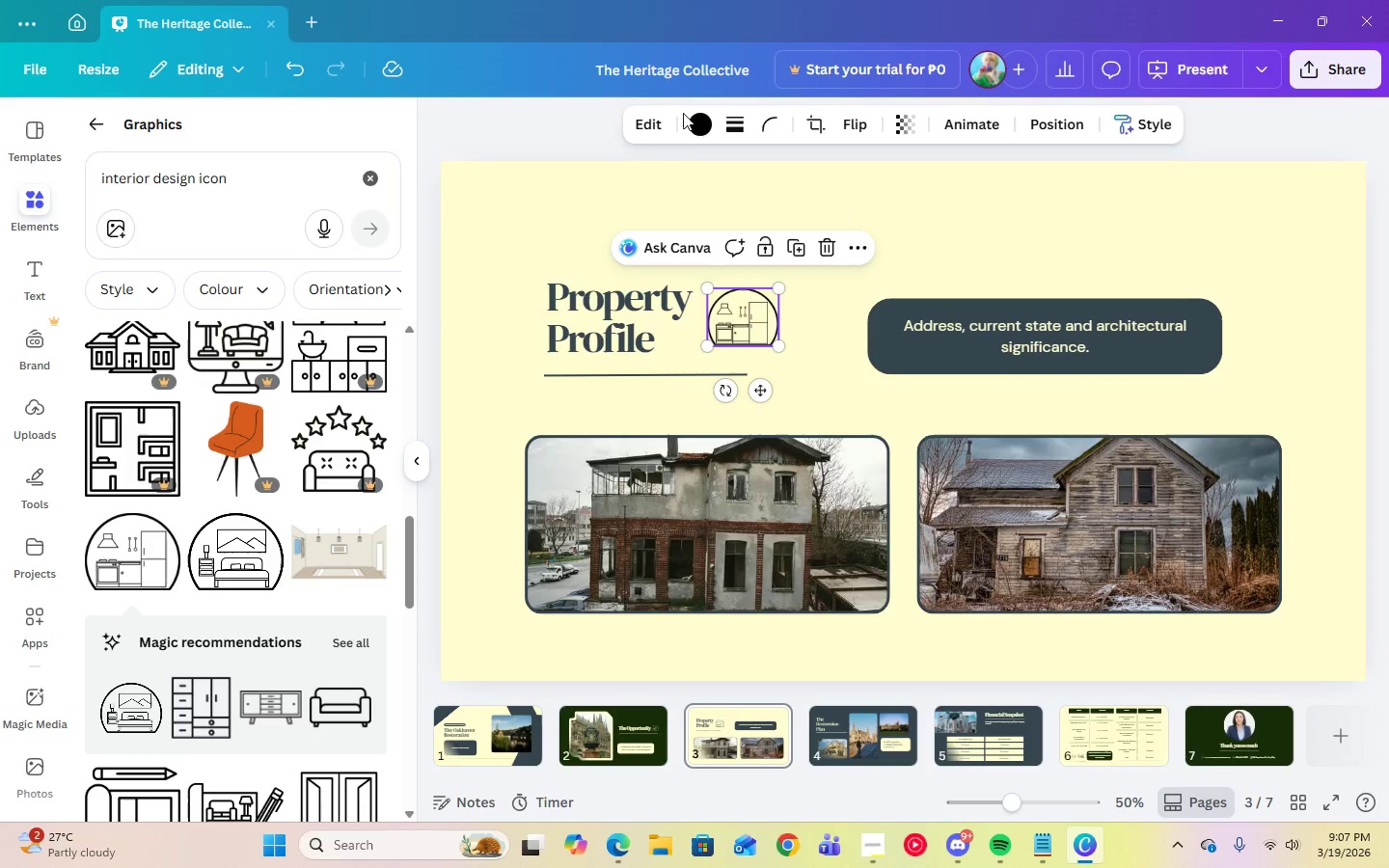 
left_click([691, 125])
 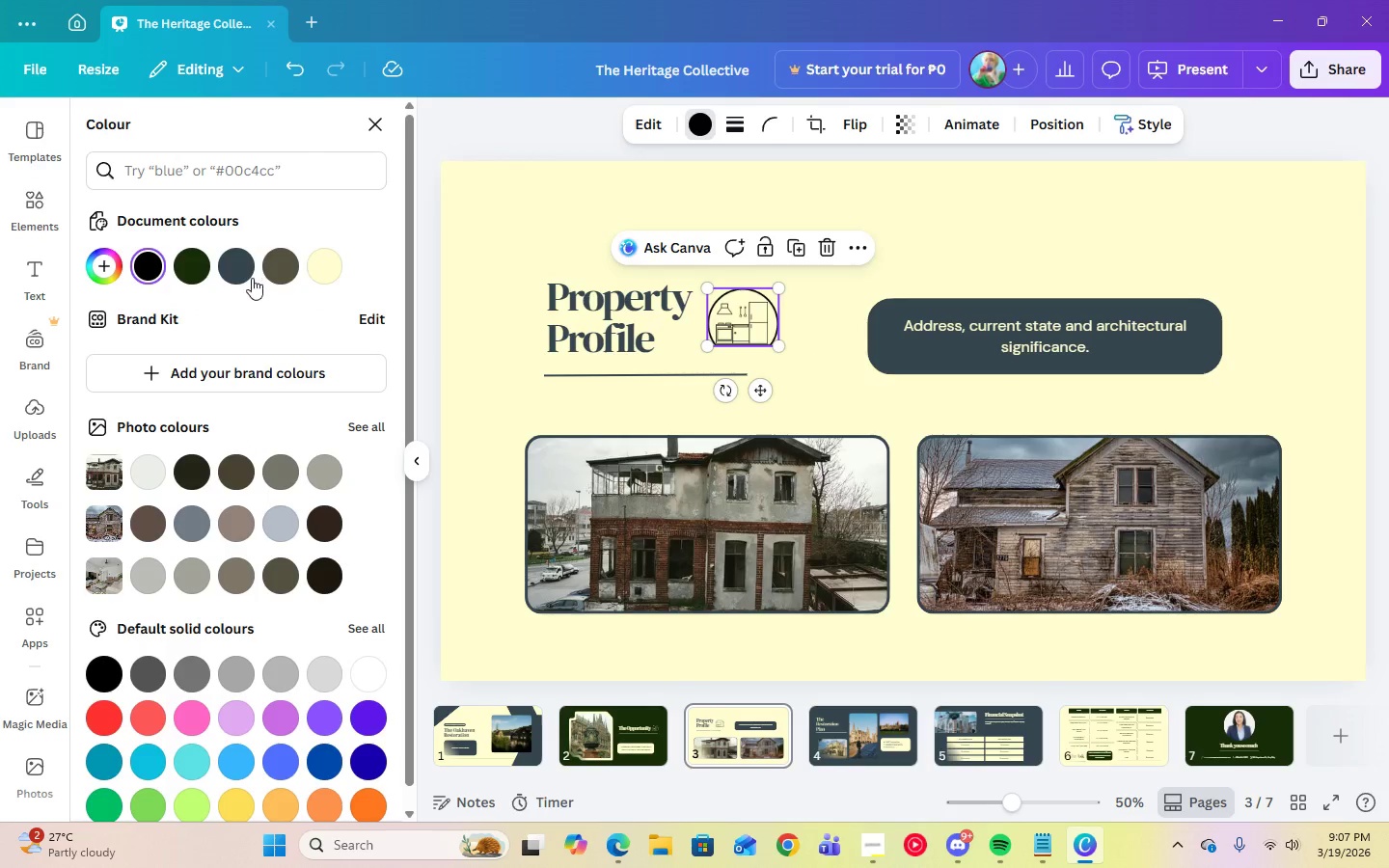 
left_click([248, 277])
 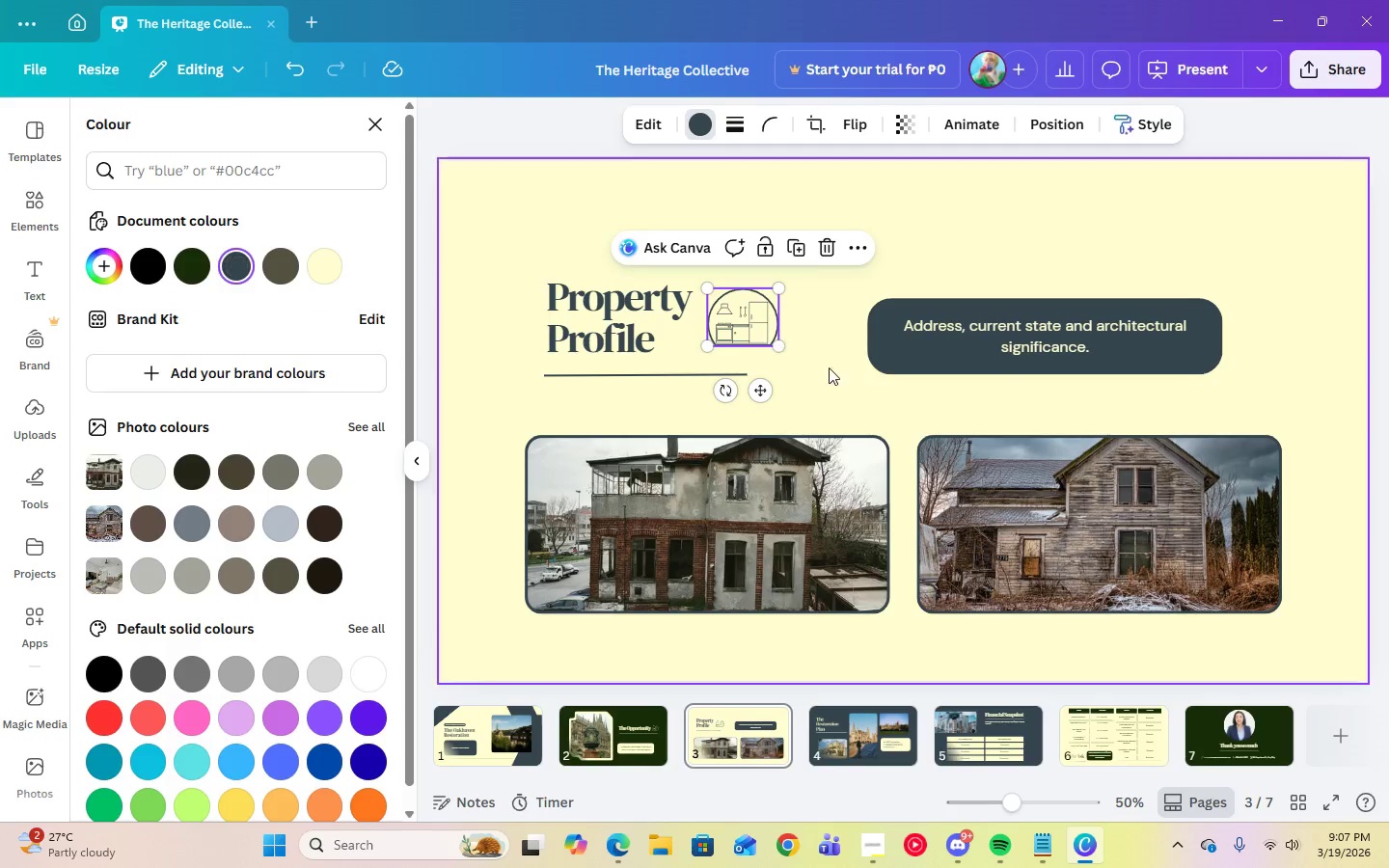 
left_click([831, 378])
 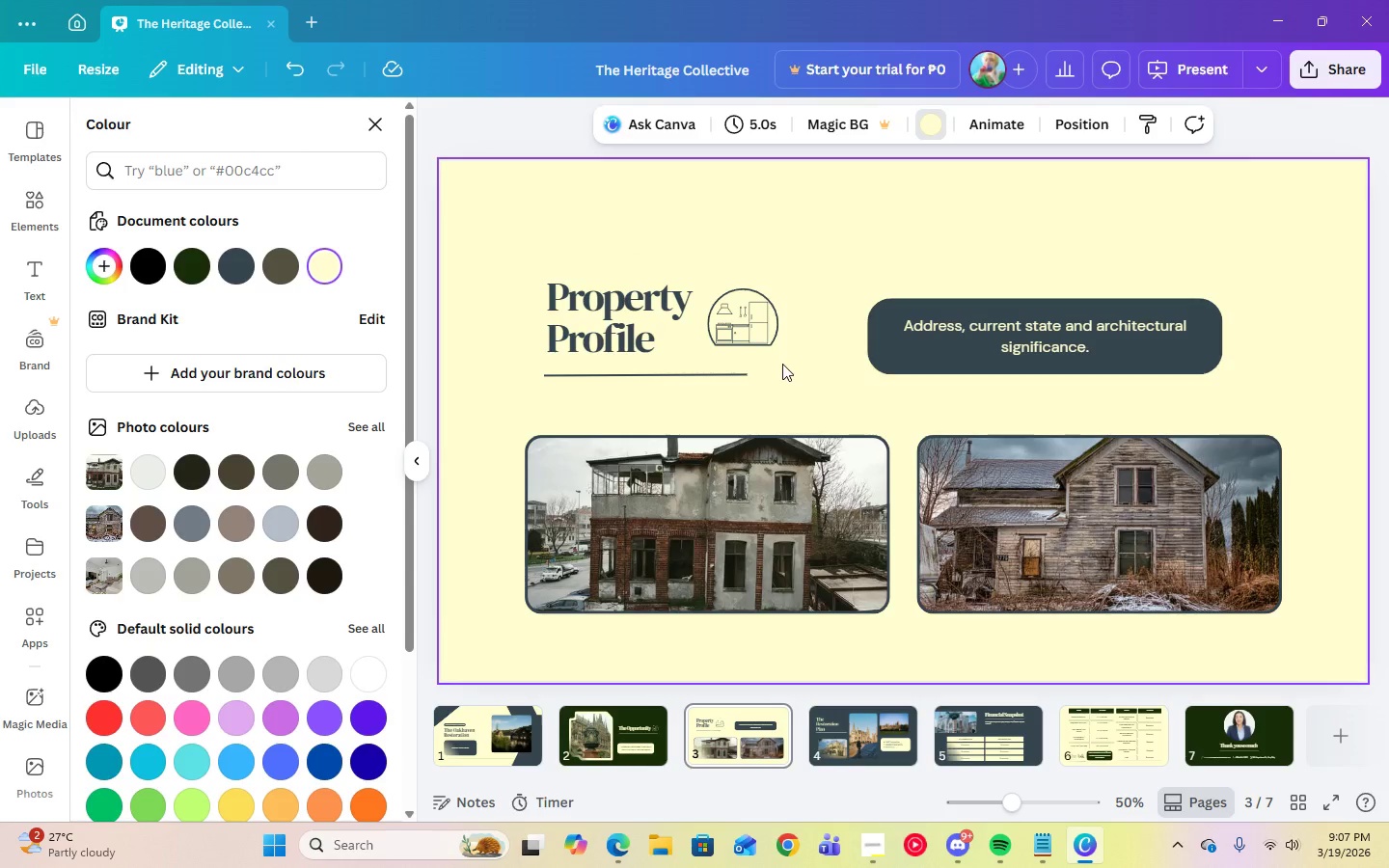 
left_click([722, 332])
 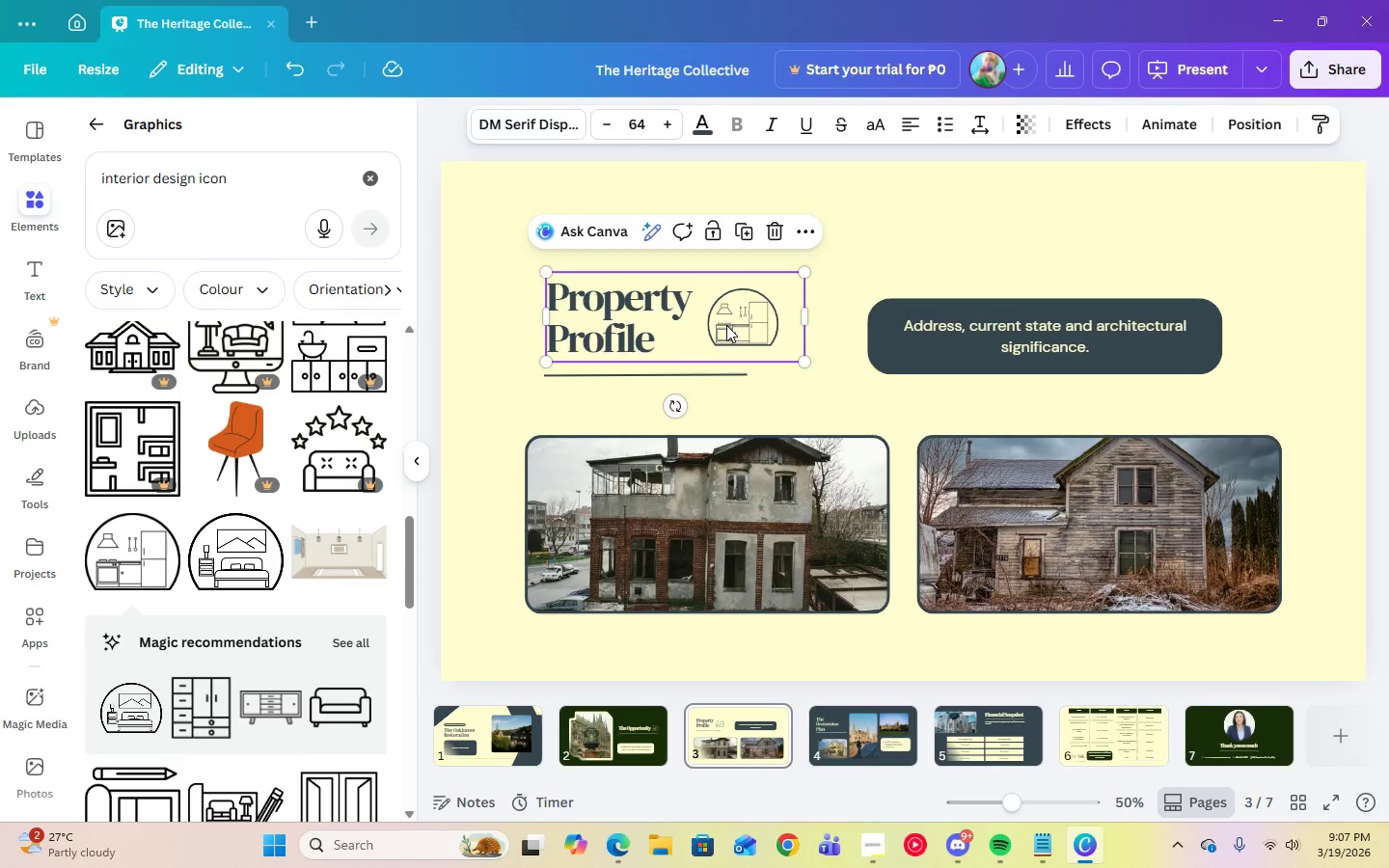 
left_click_drag(start_coordinate=[726, 325], to_coordinate=[721, 324])
 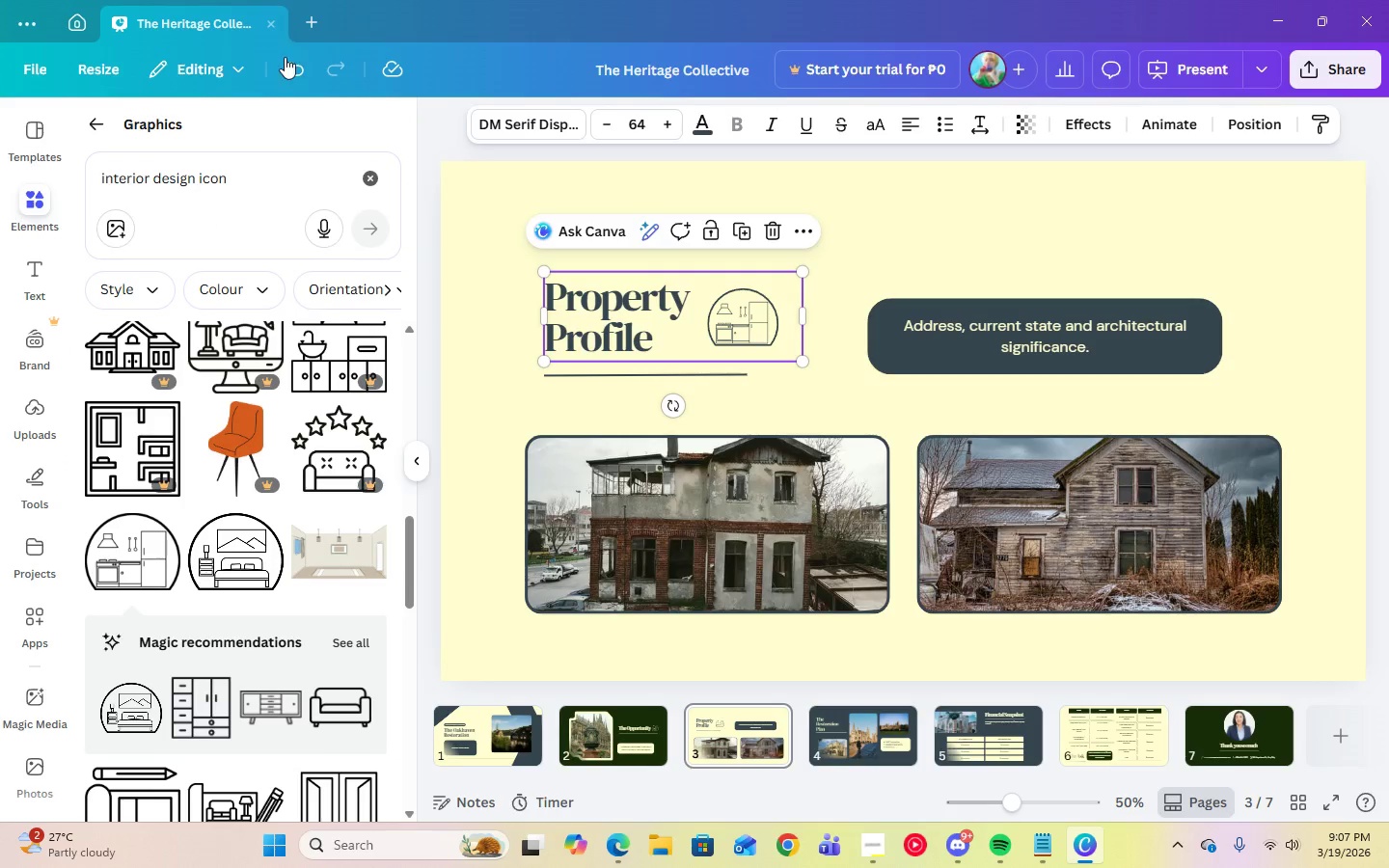 
left_click([285, 58])
 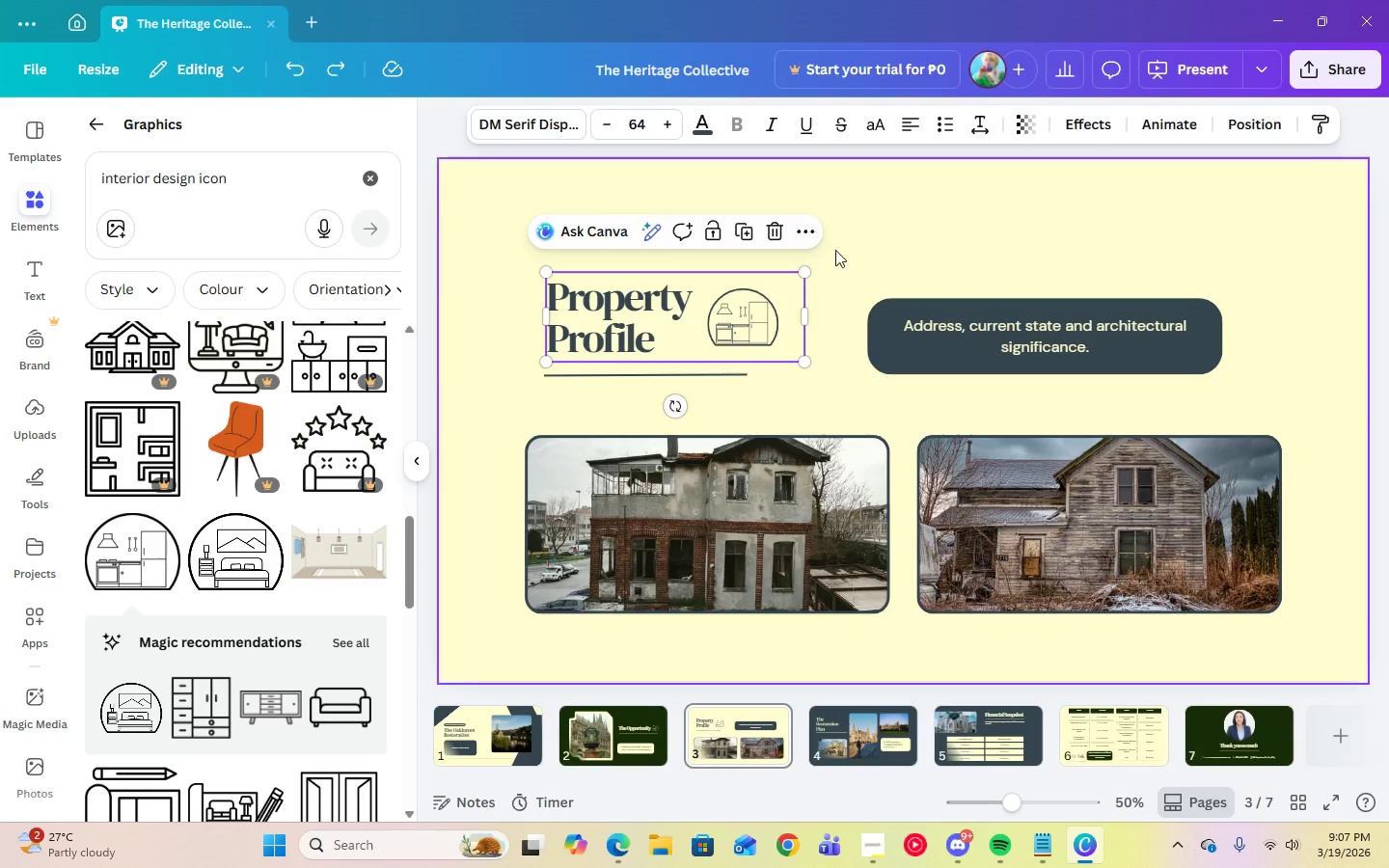 
left_click([857, 248])
 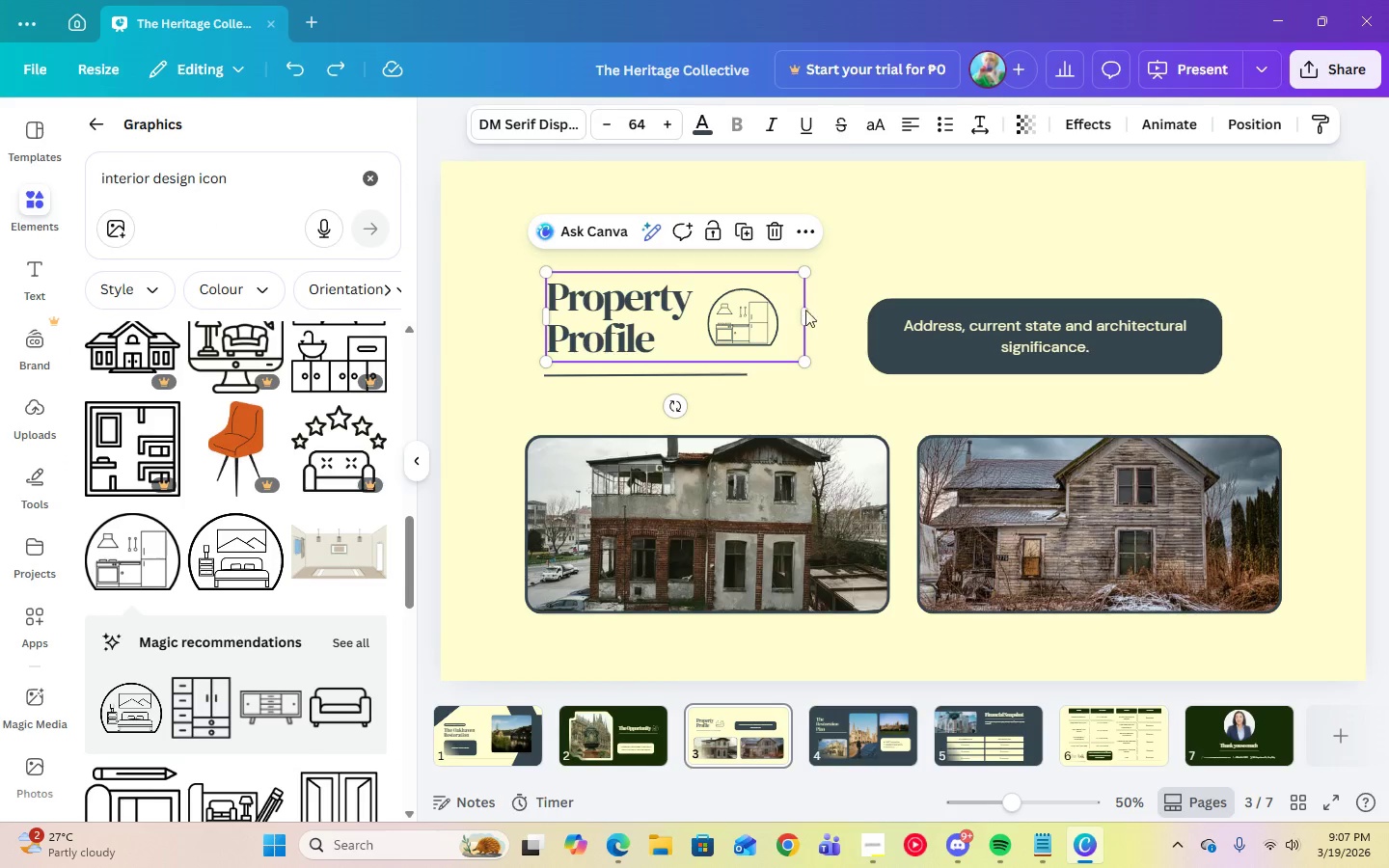 
left_click_drag(start_coordinate=[807, 318], to_coordinate=[710, 315])
 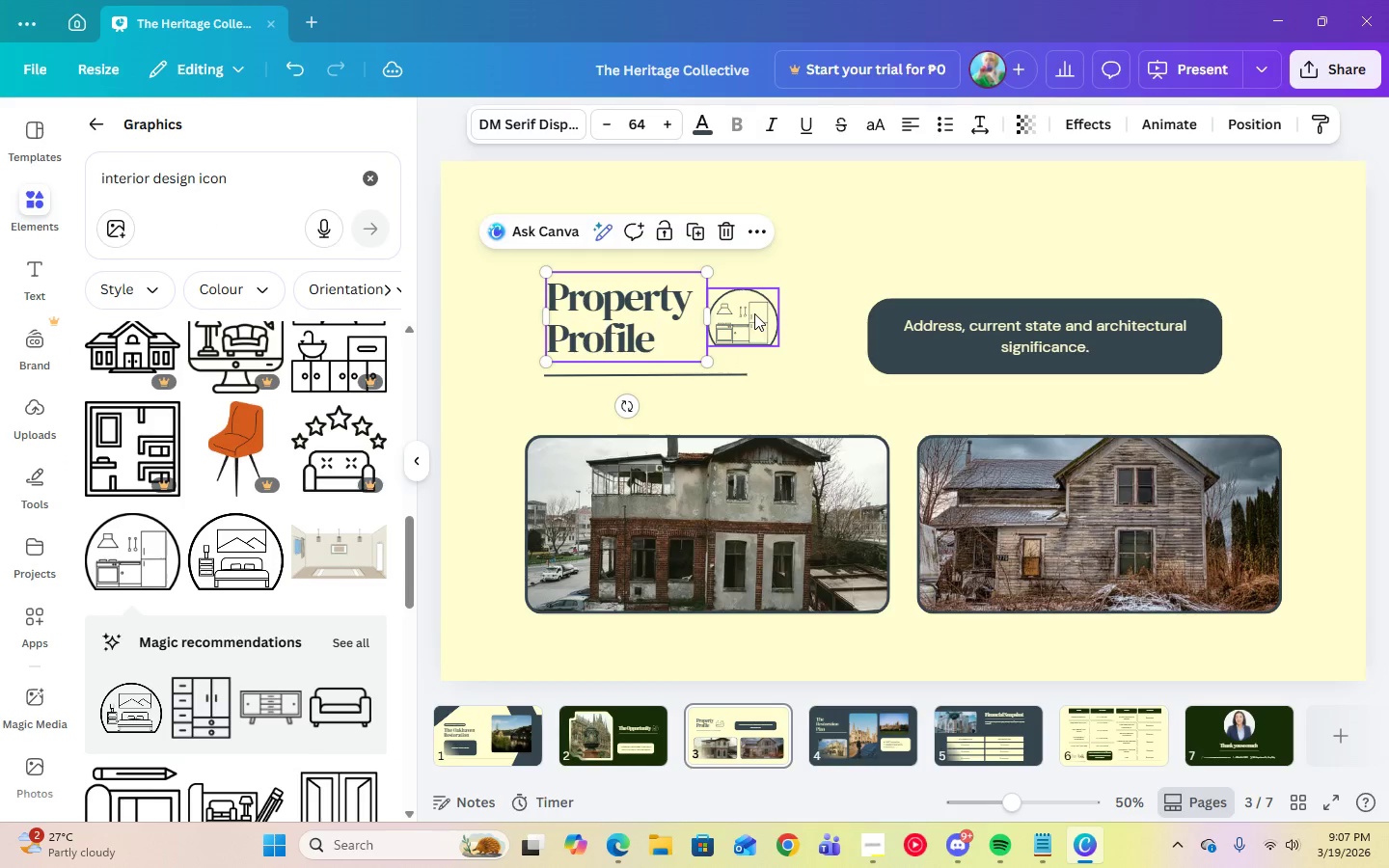 
left_click([754, 313])
 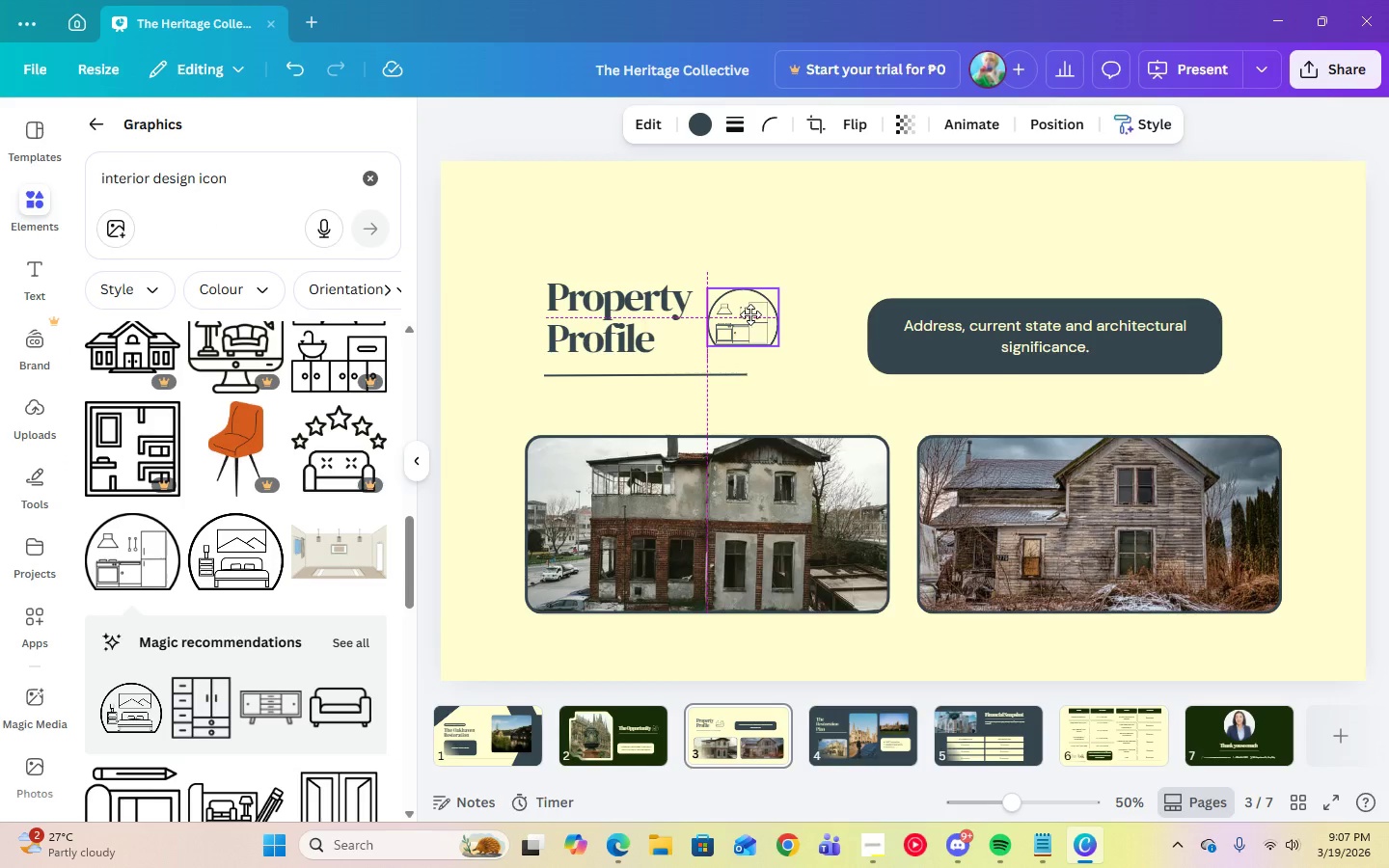 
left_click([829, 354])
 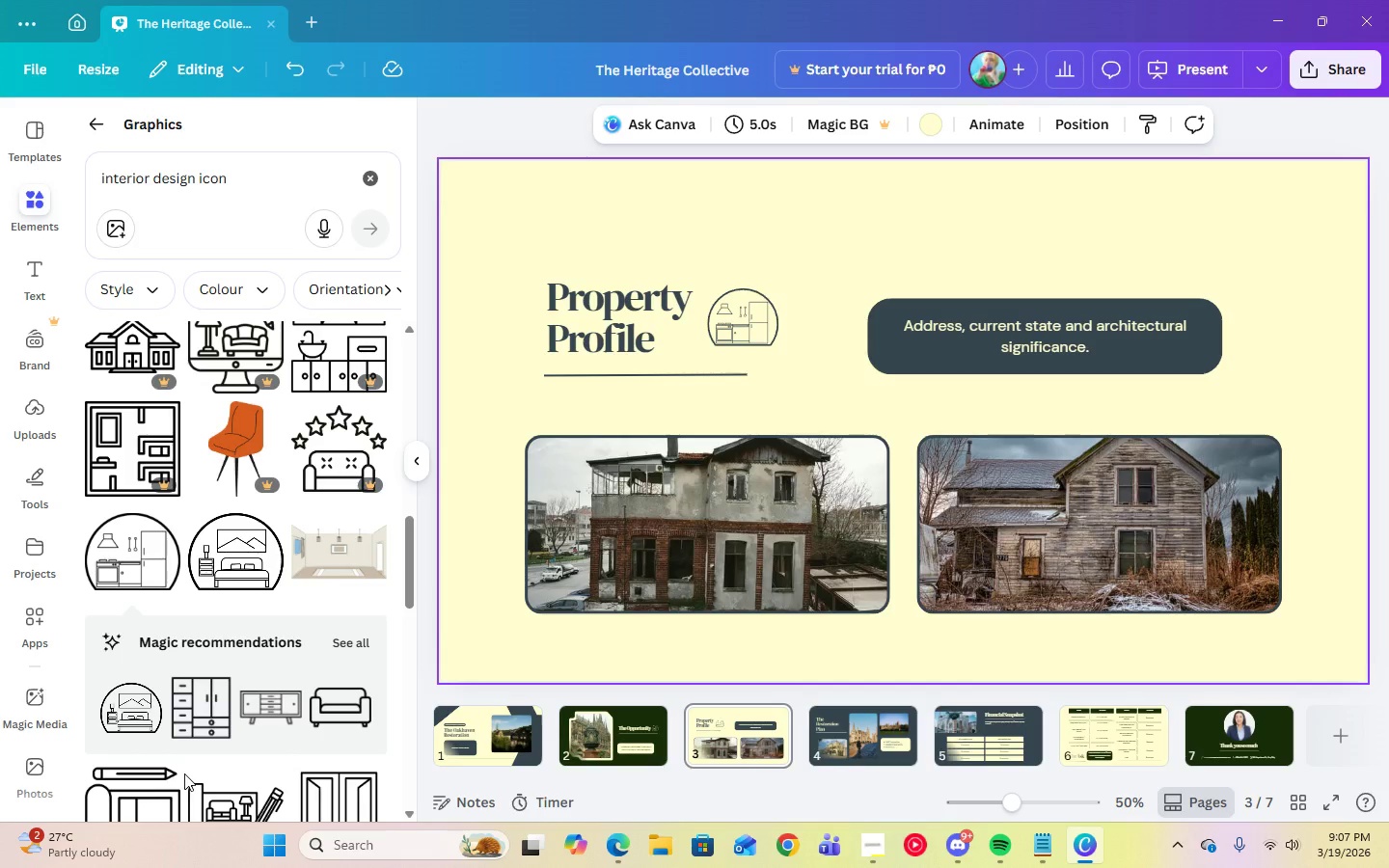 
wait(7.5)
 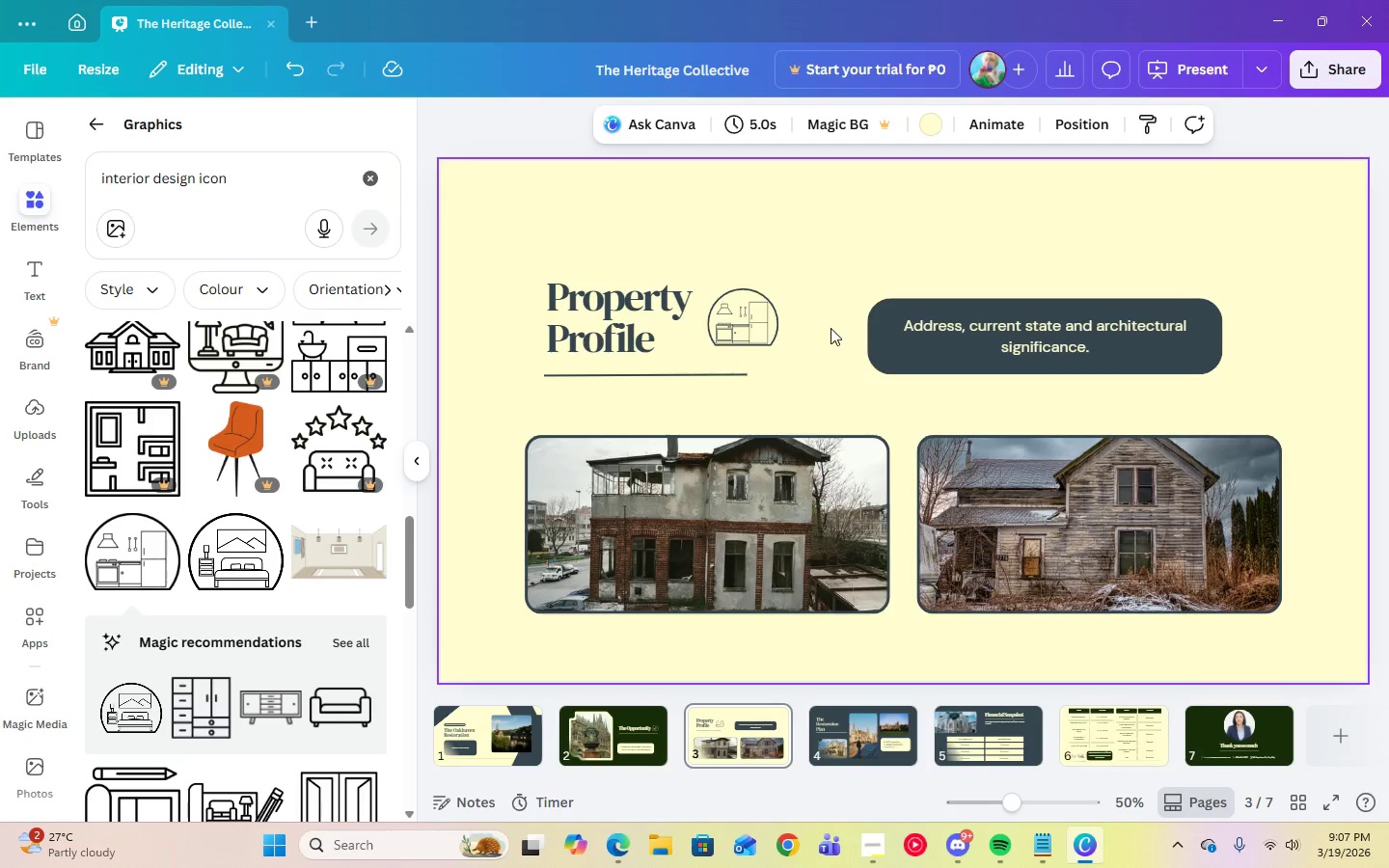 
left_click([843, 740])
 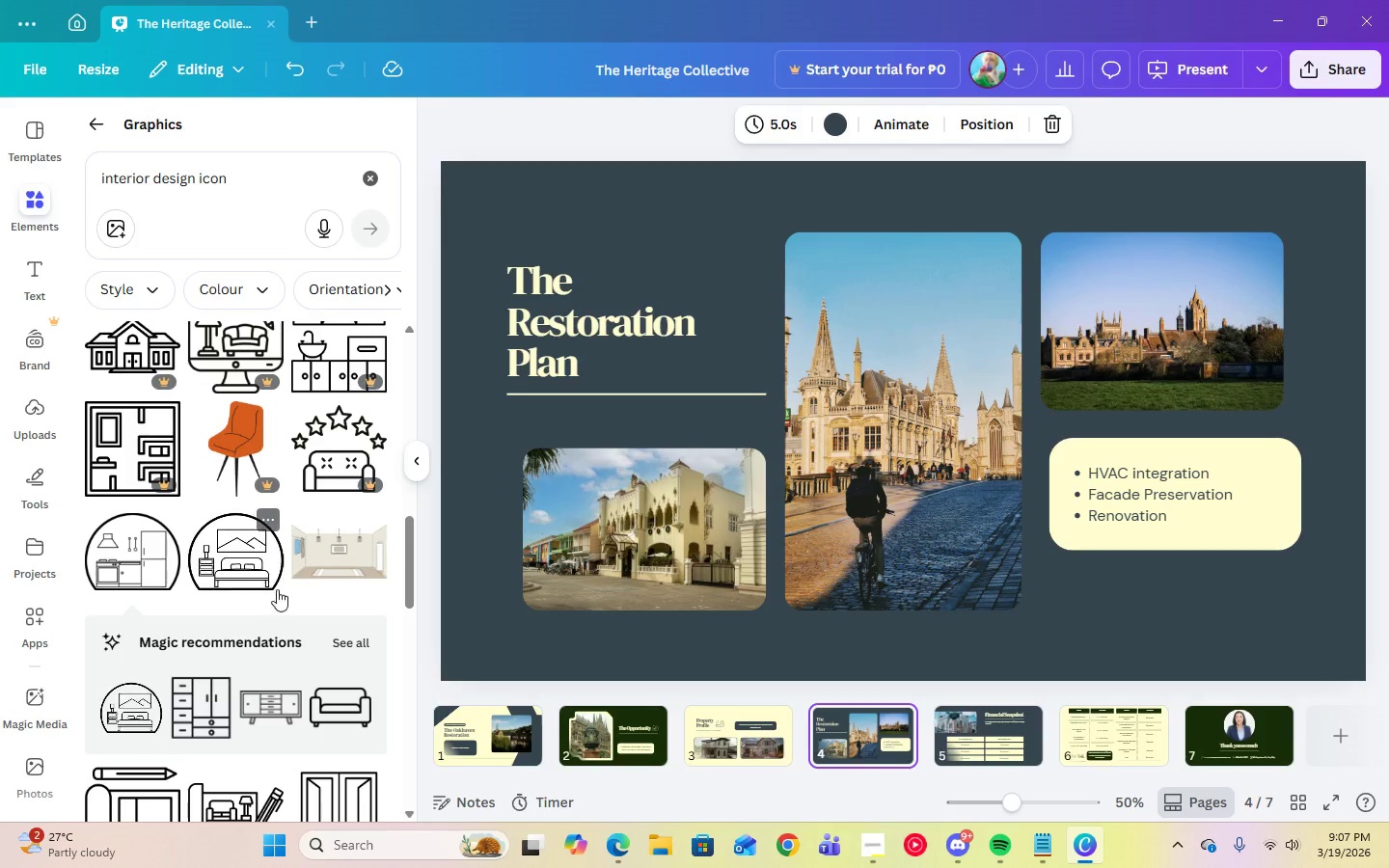 
wait(5.89)
 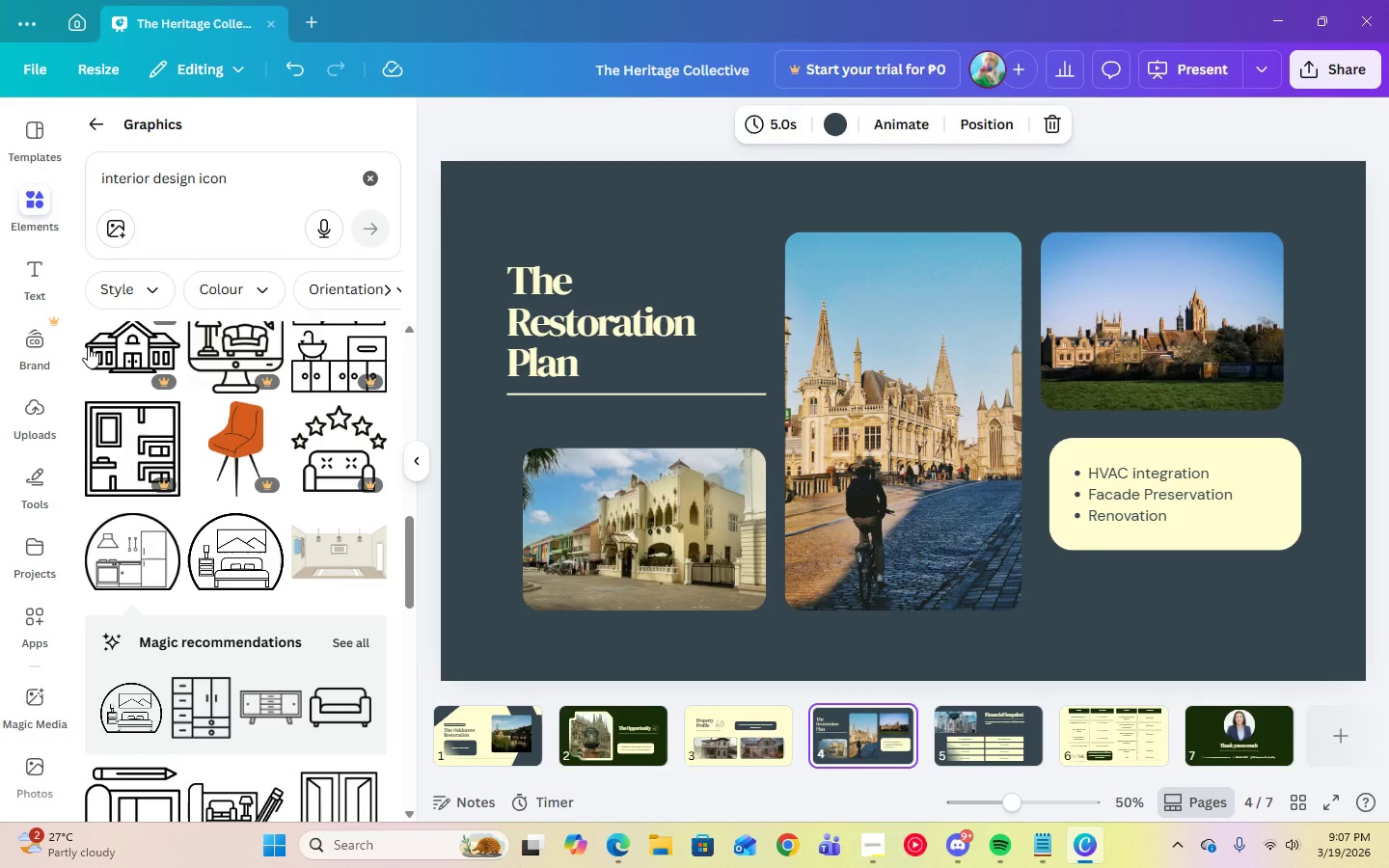 
left_click([231, 570])
 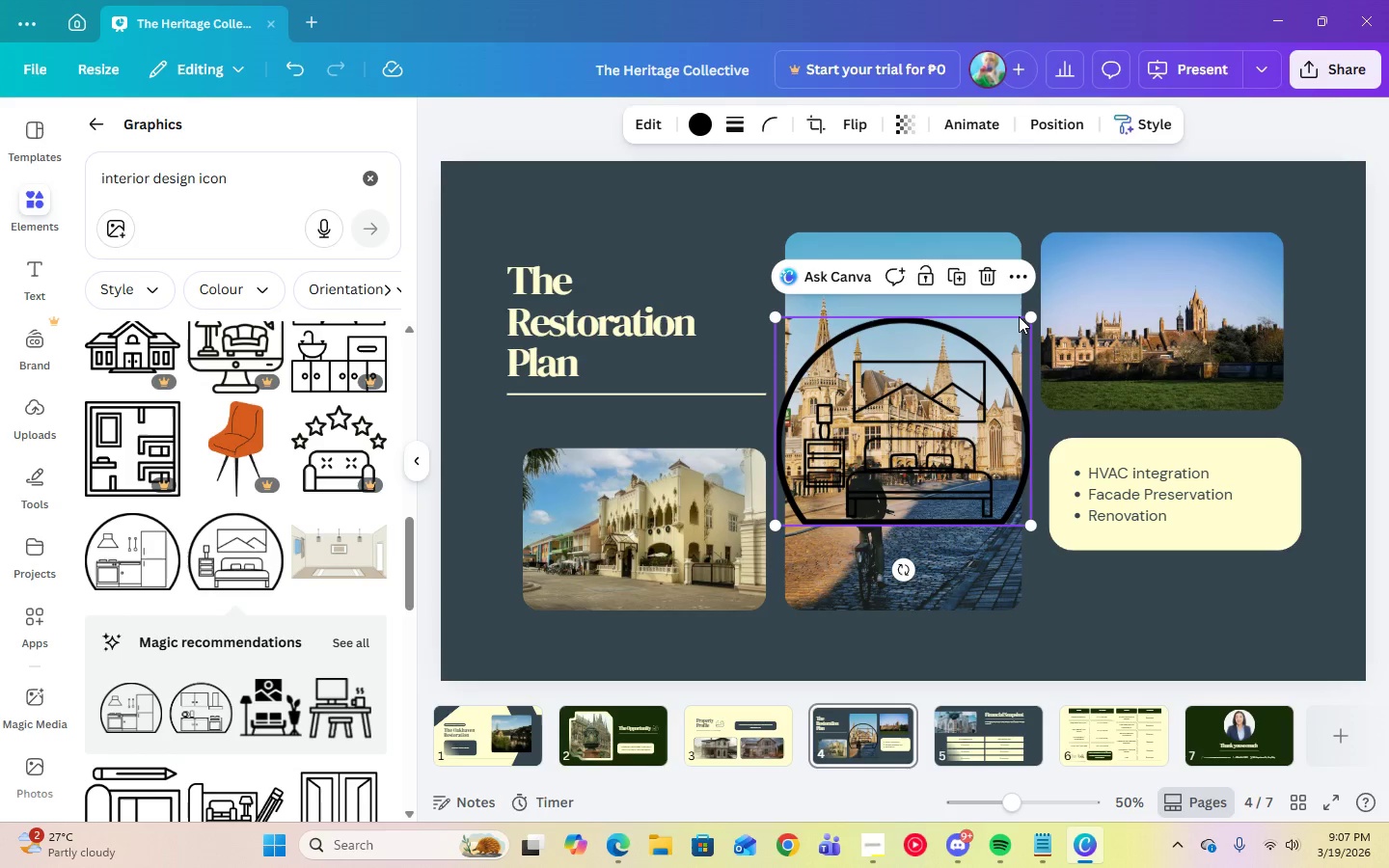 
left_click_drag(start_coordinate=[1028, 317], to_coordinate=[826, 415])
 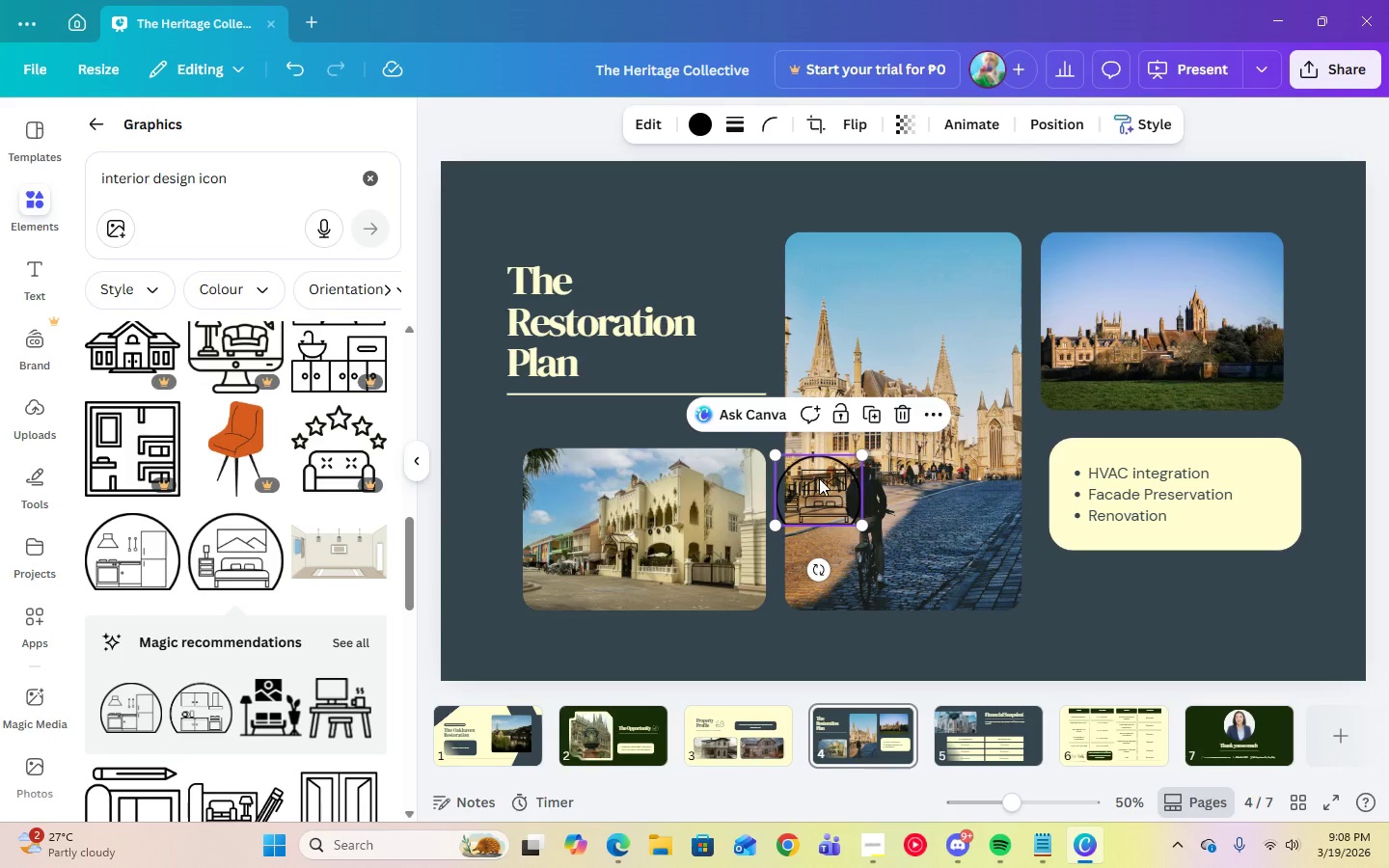 
left_click_drag(start_coordinate=[818, 478], to_coordinate=[637, 255])
 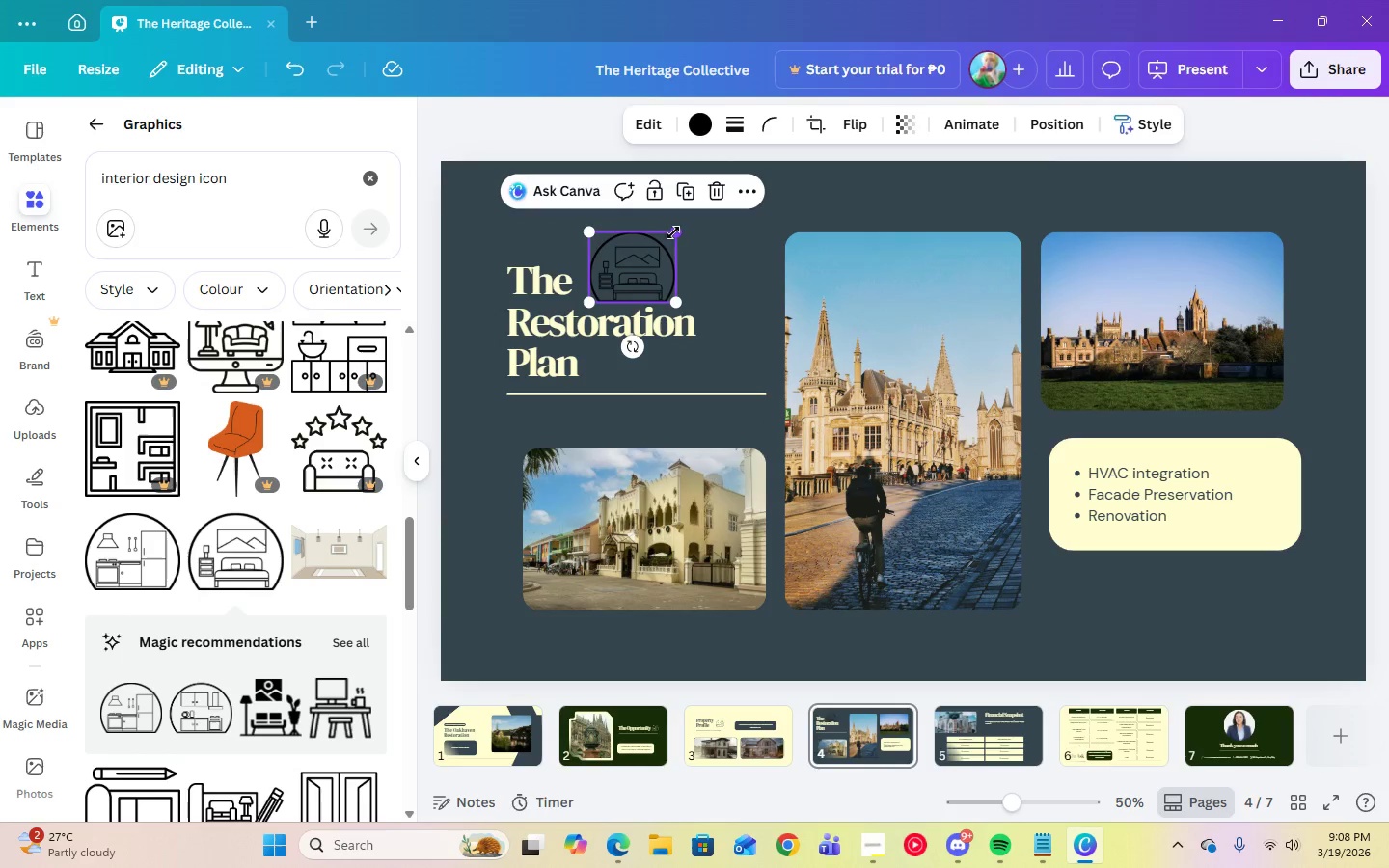 
left_click_drag(start_coordinate=[678, 232], to_coordinate=[662, 267])
 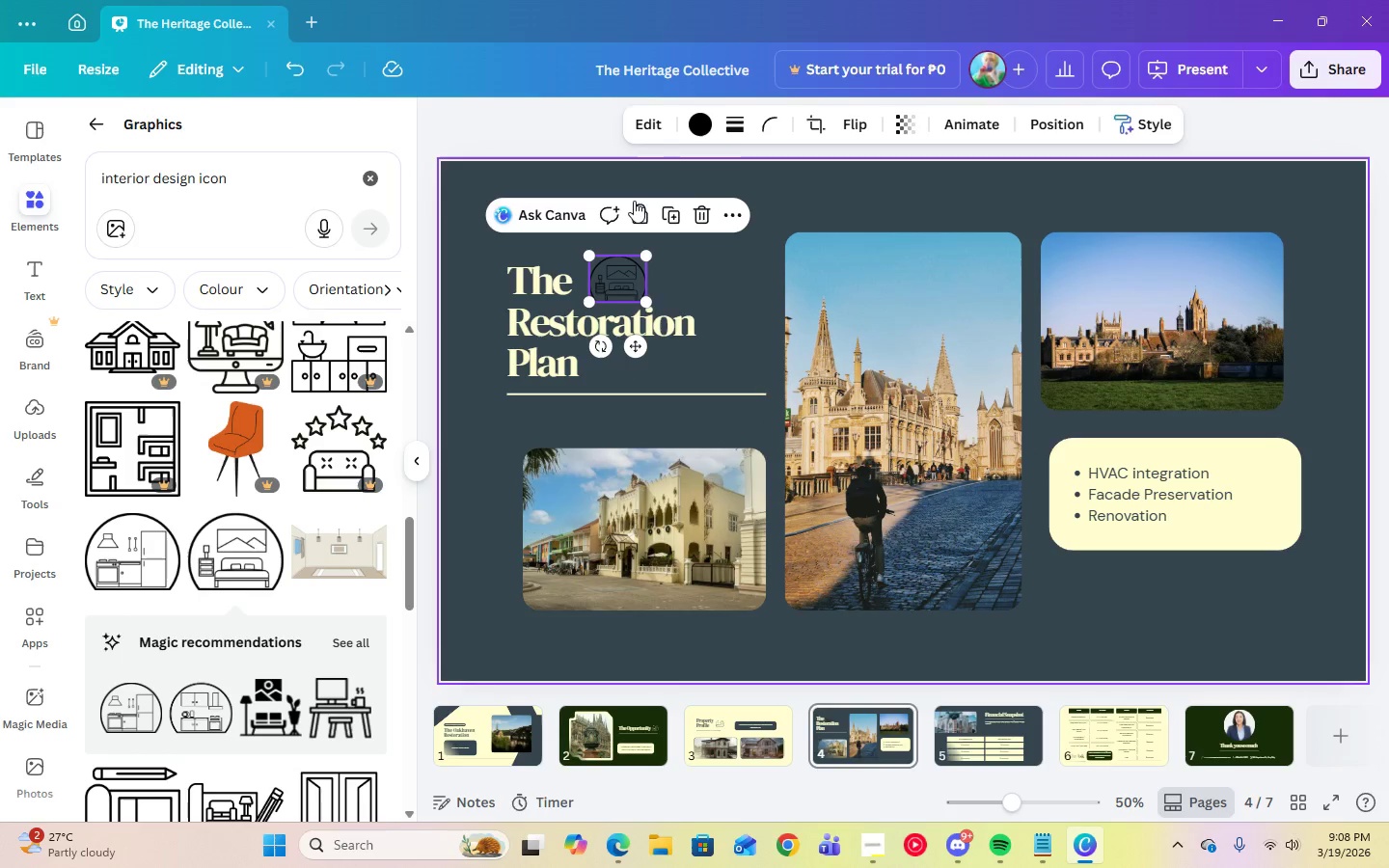 
left_click([694, 130])
 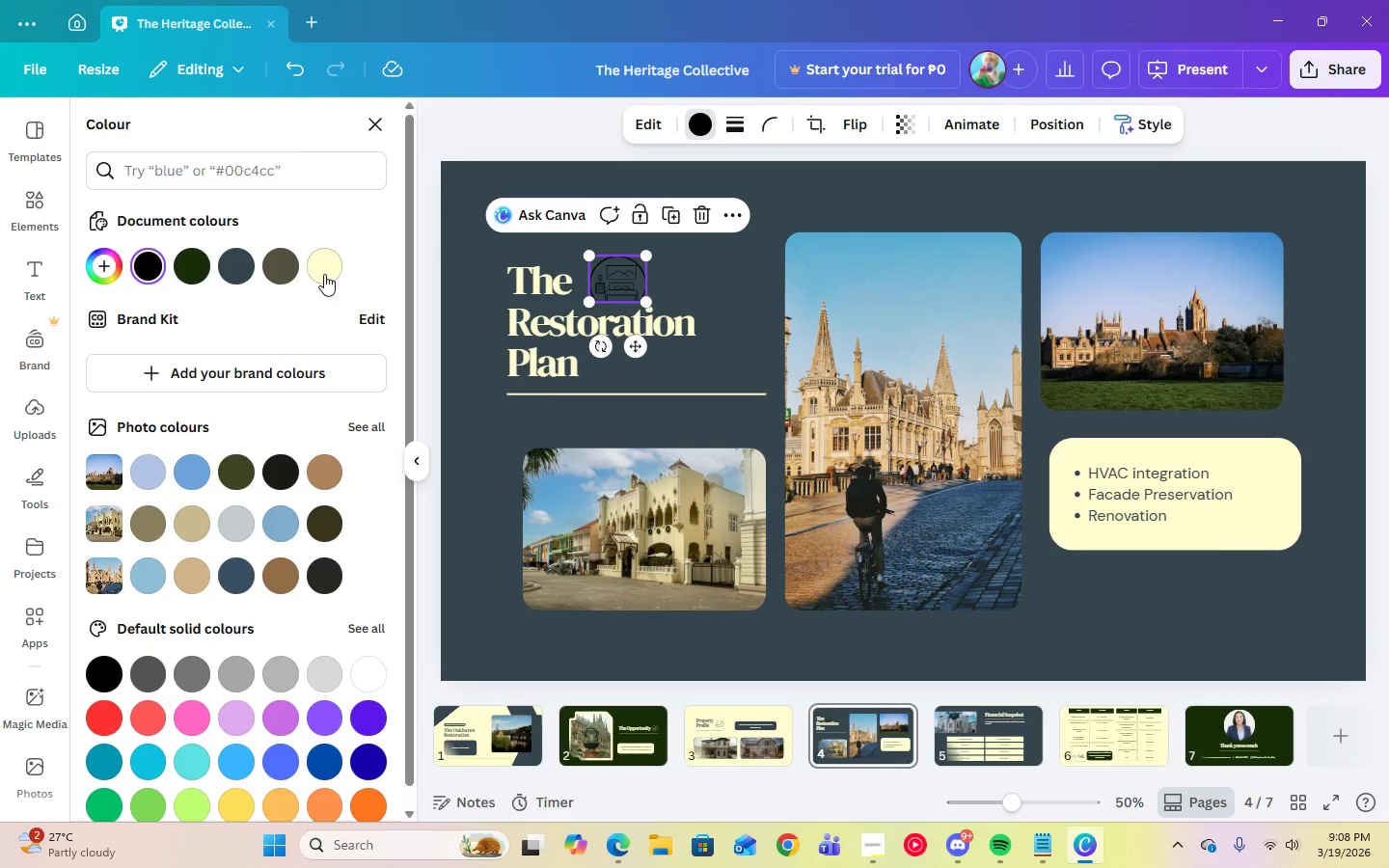 
left_click([324, 274])
 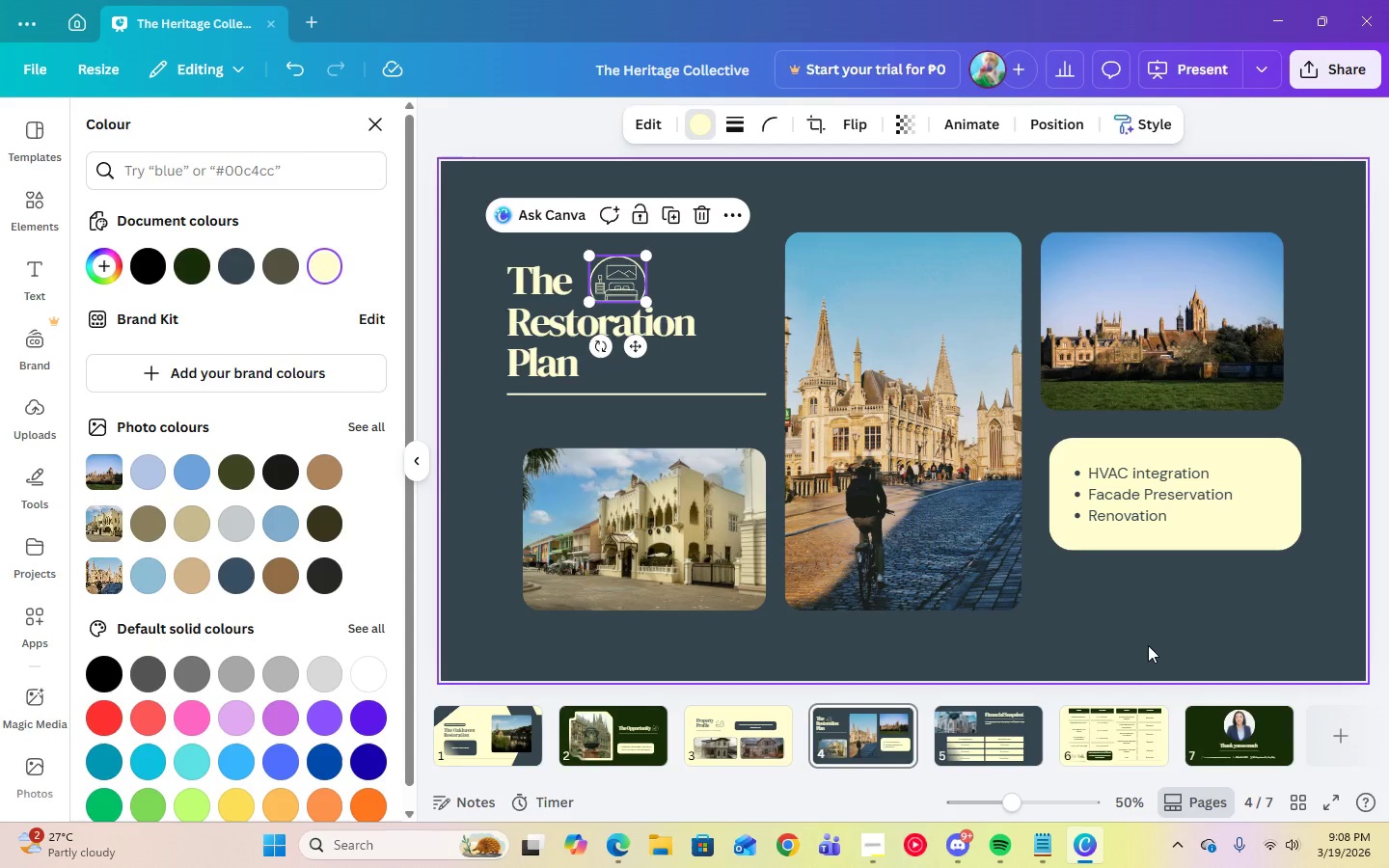 
left_click([1157, 643])
 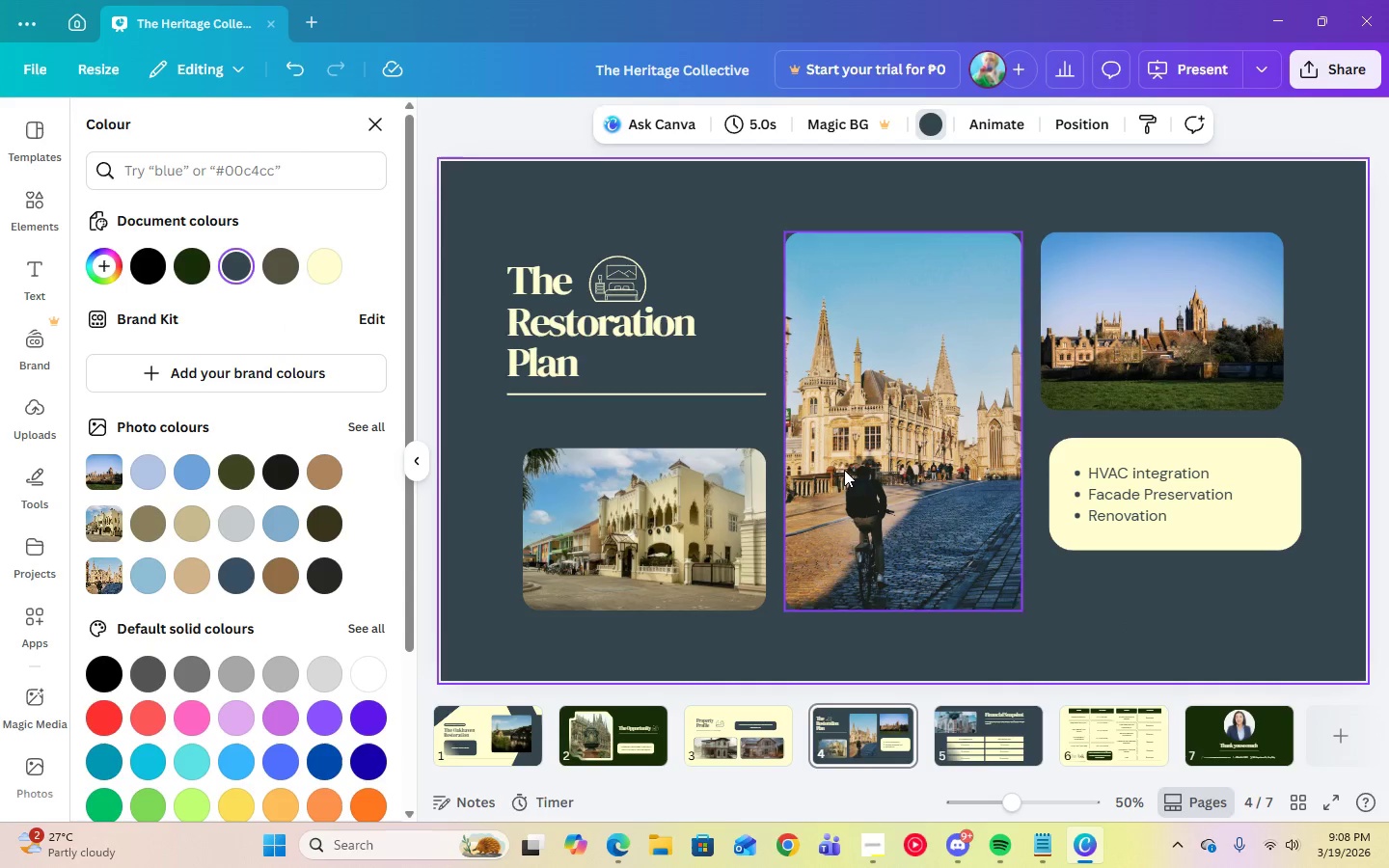 
left_click([640, 309])
 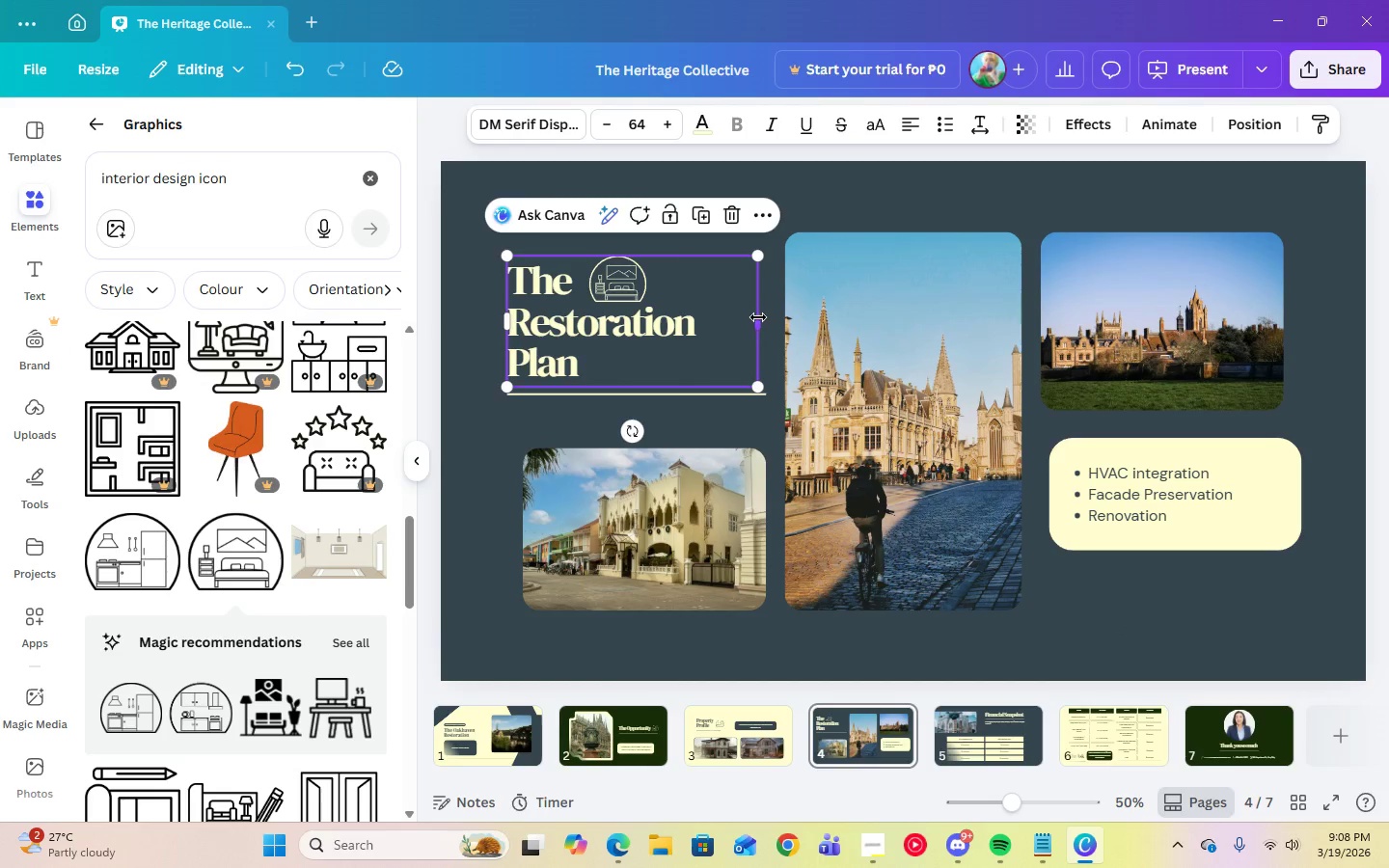 
left_click_drag(start_coordinate=[758, 319], to_coordinate=[794, 320])
 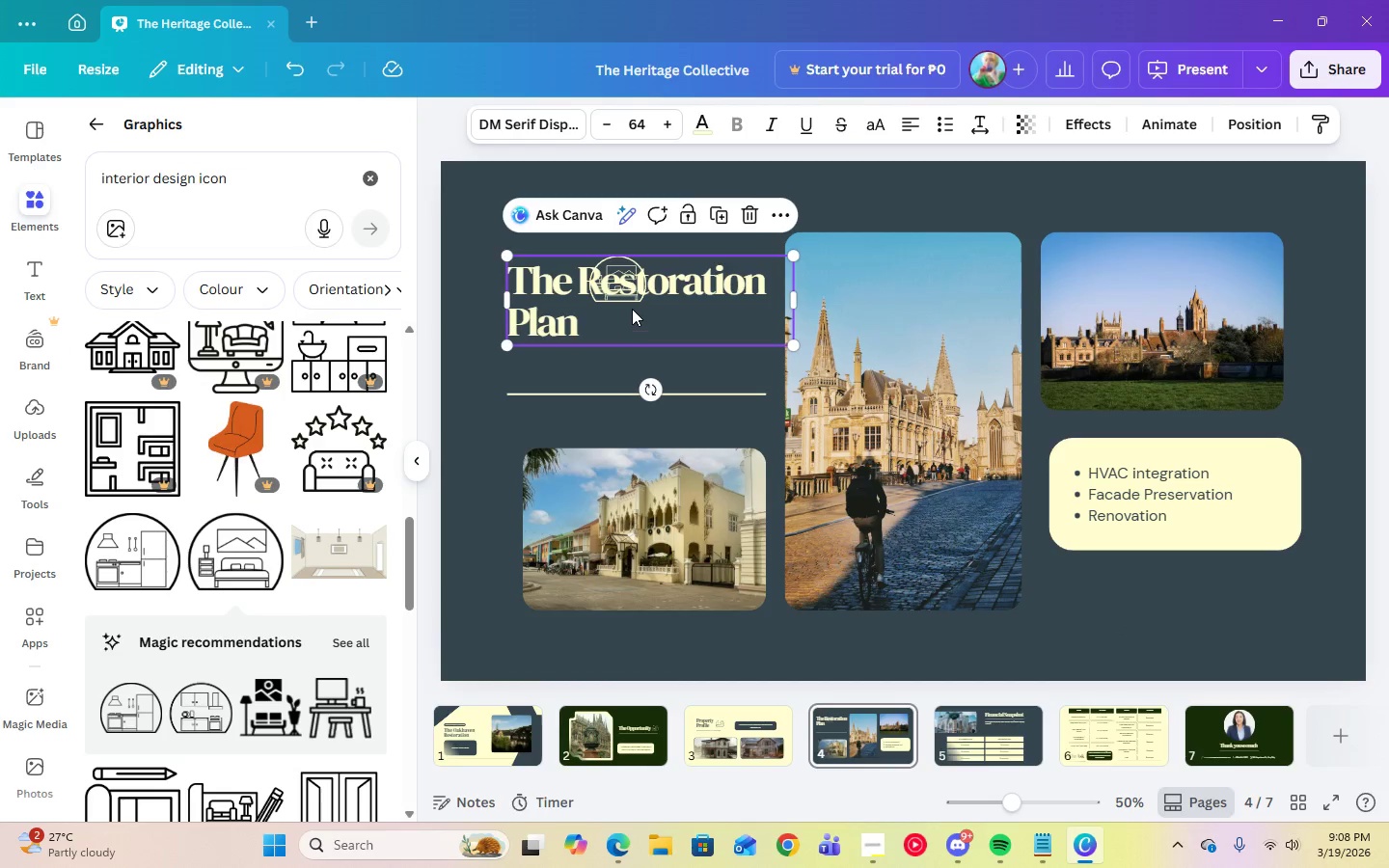 
left_click_drag(start_coordinate=[632, 311], to_coordinate=[632, 349])
 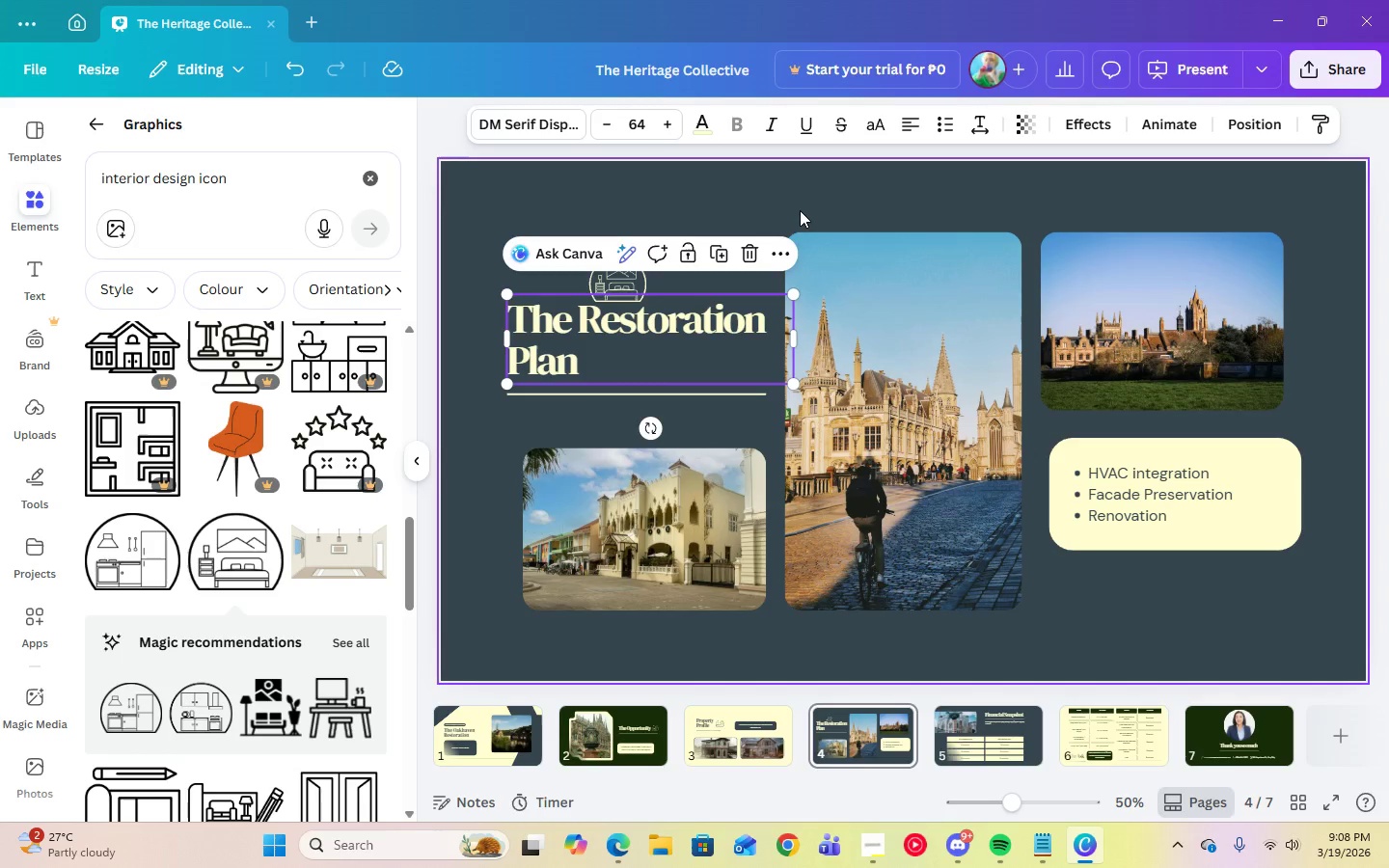 
left_click([801, 208])
 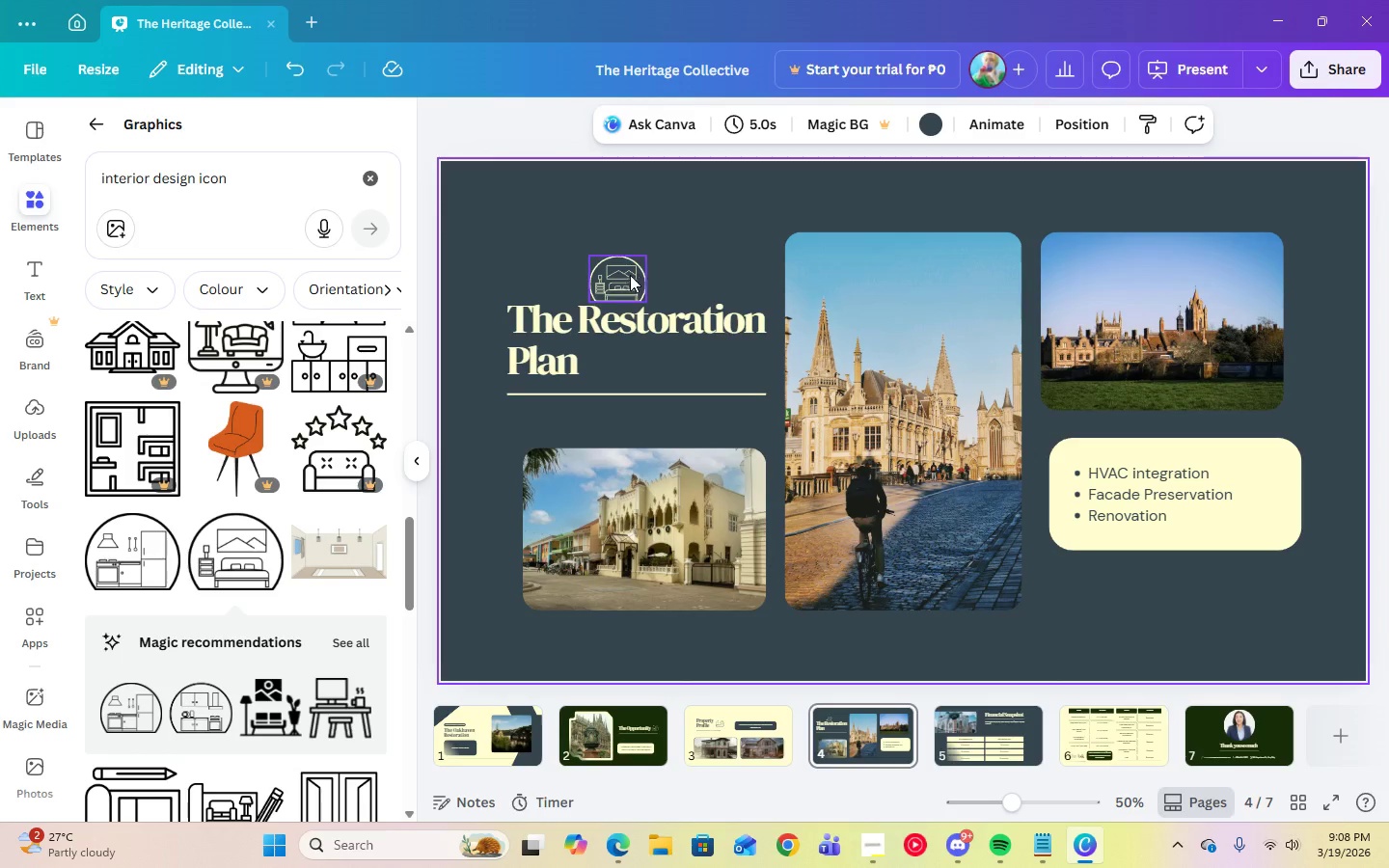 
left_click([626, 272])
 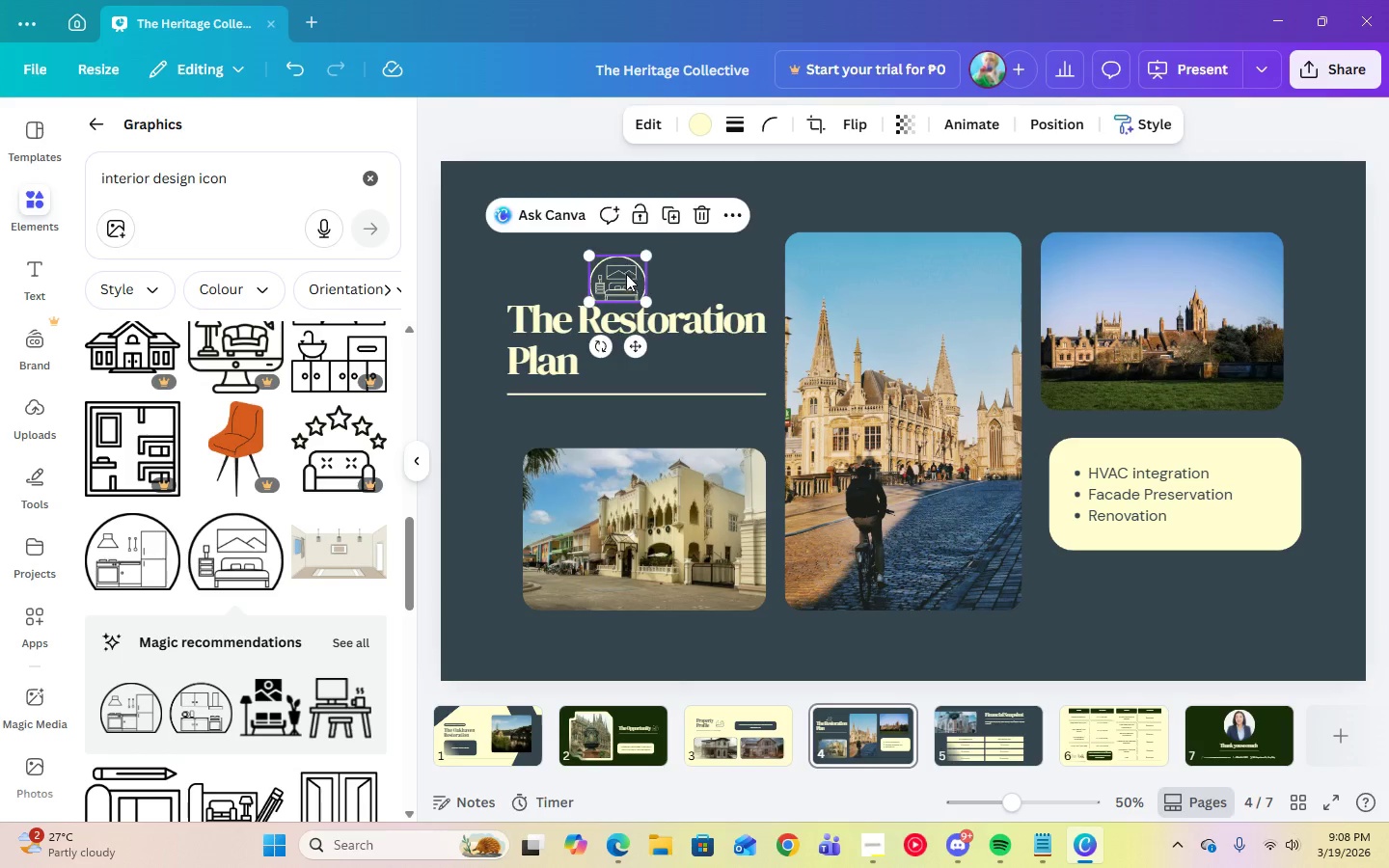 
left_click_drag(start_coordinate=[625, 272], to_coordinate=[640, 352])
 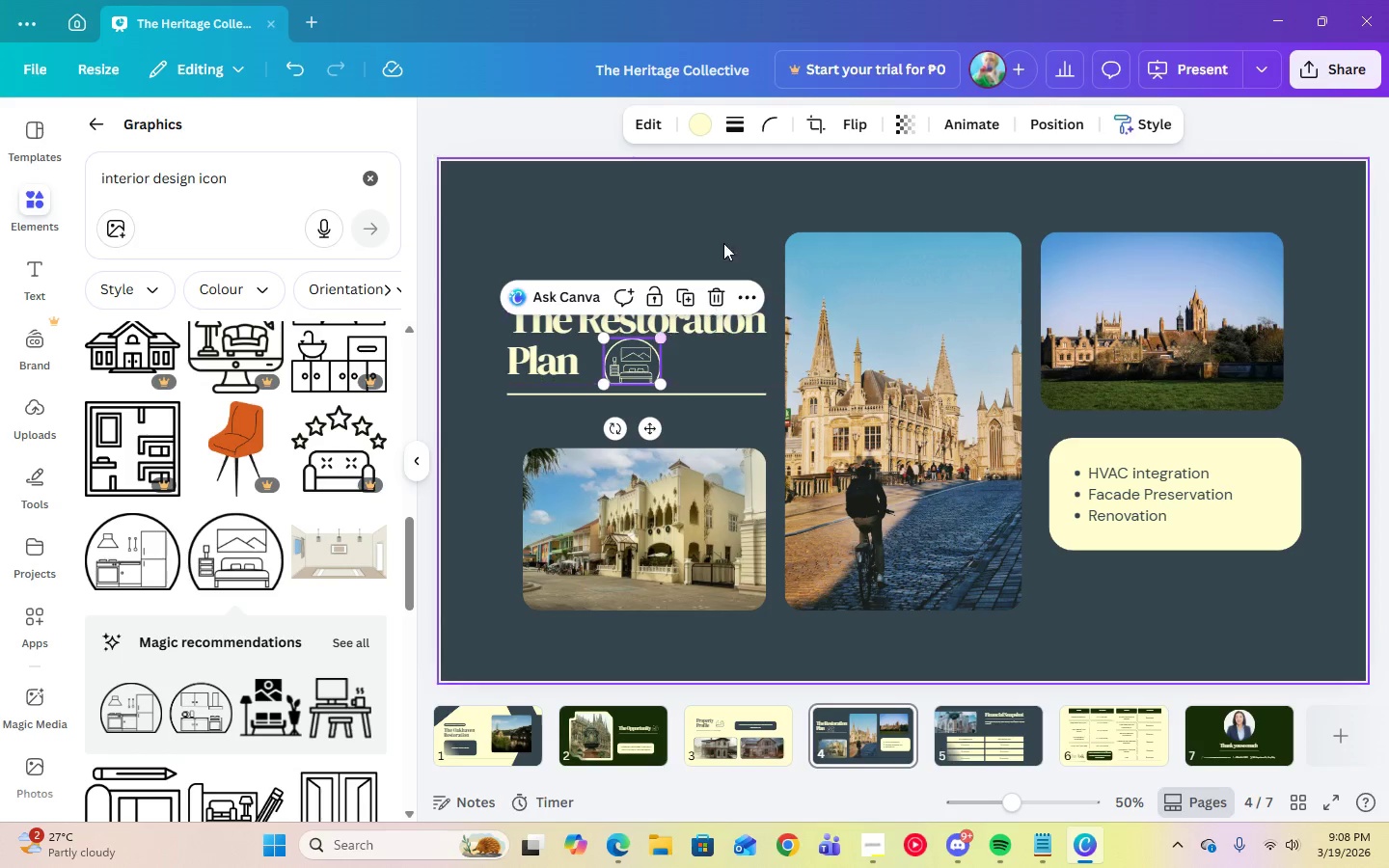 
left_click([723, 210])
 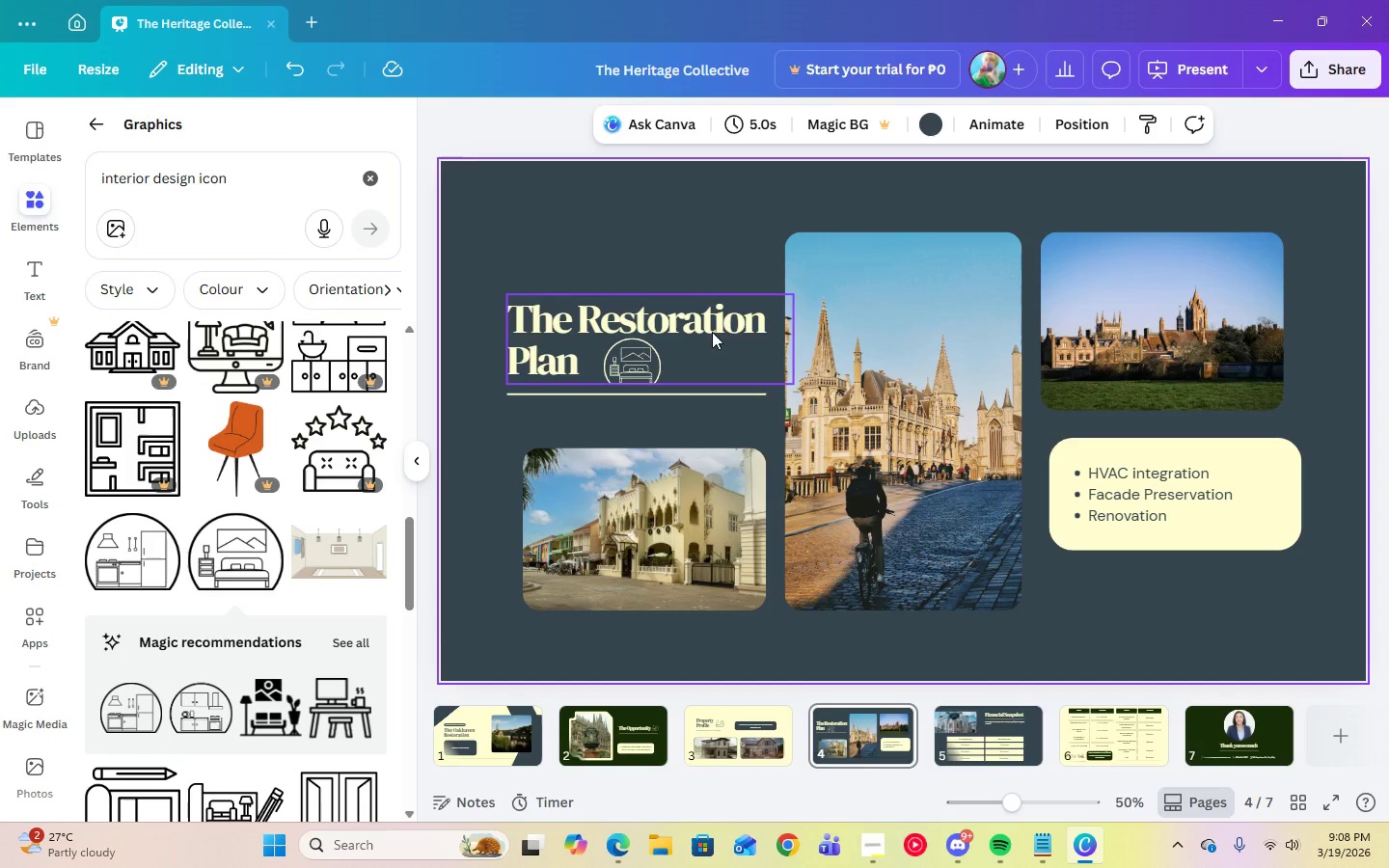 
left_click([712, 332])
 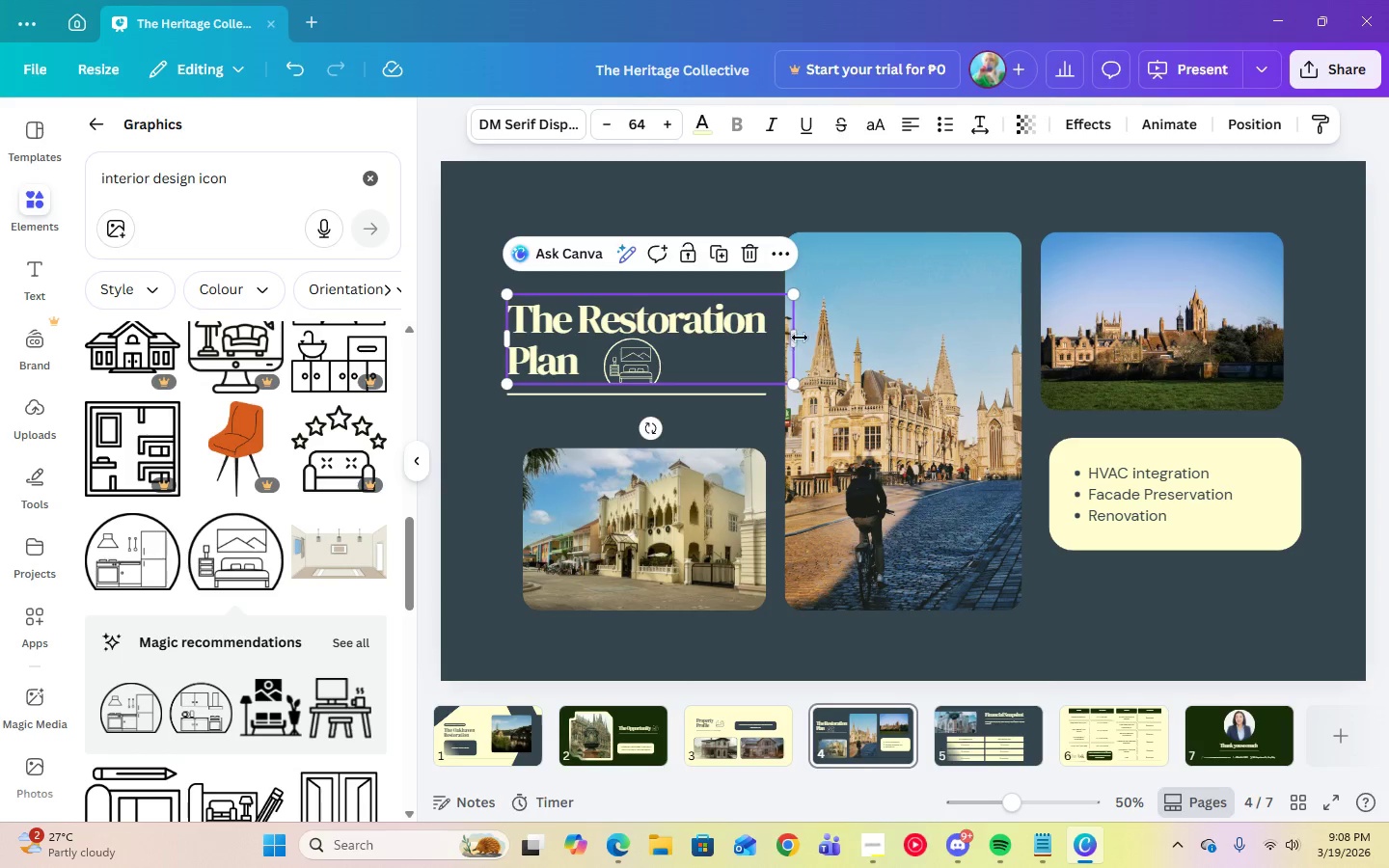 
left_click_drag(start_coordinate=[803, 340], to_coordinate=[714, 339])
 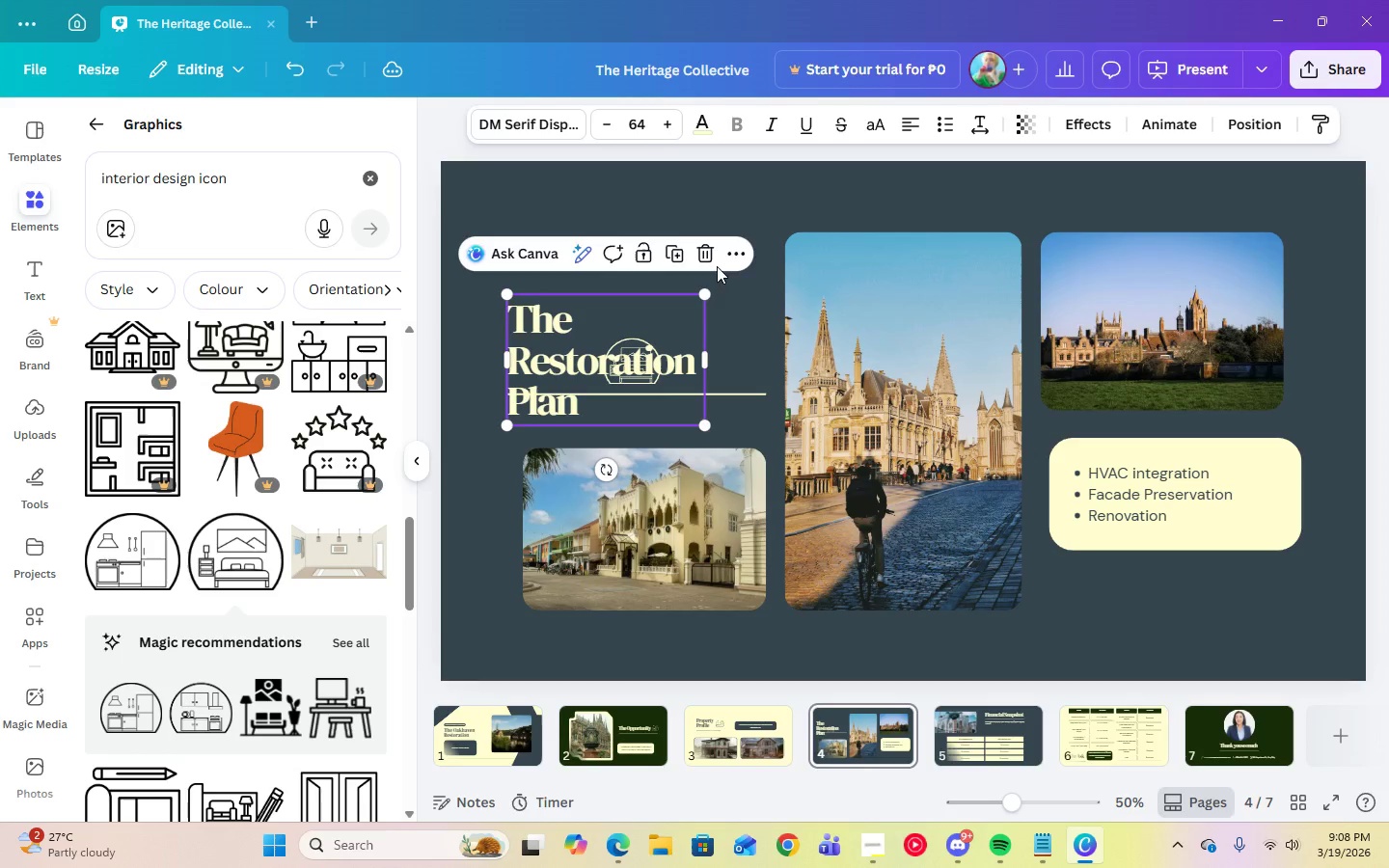 
left_click([783, 286])
 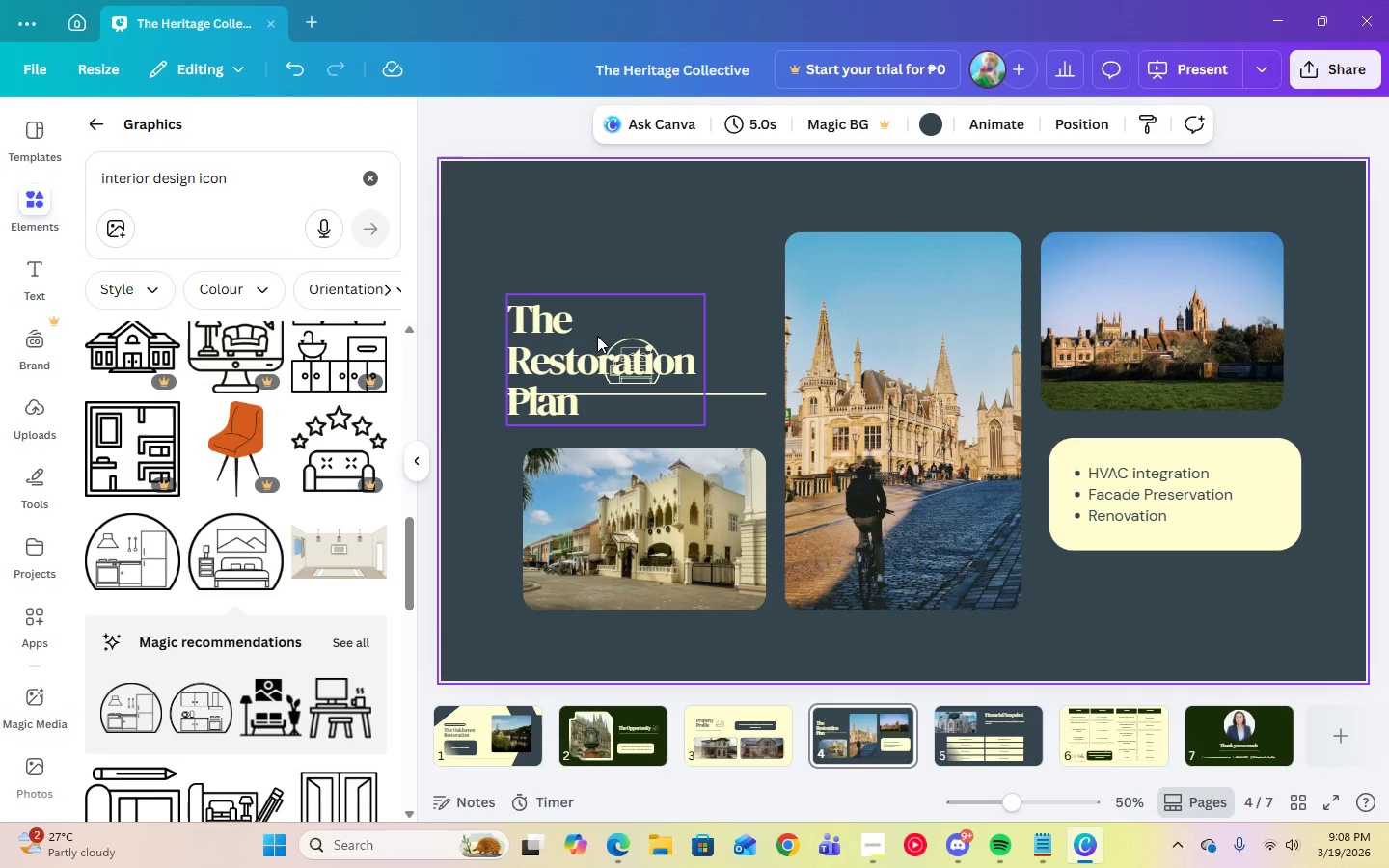 
left_click_drag(start_coordinate=[587, 333], to_coordinate=[589, 295])
 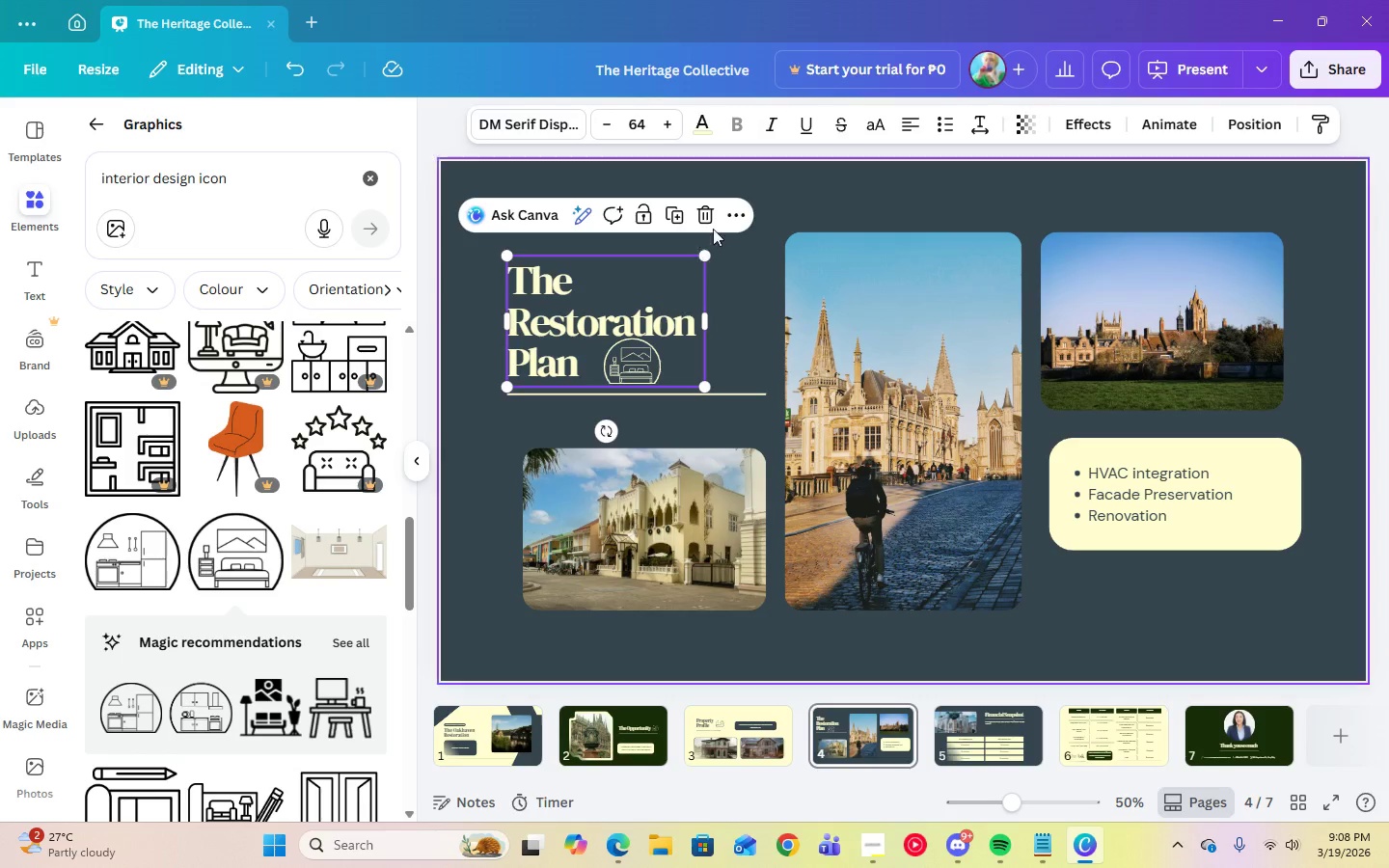 
left_click([745, 227])
 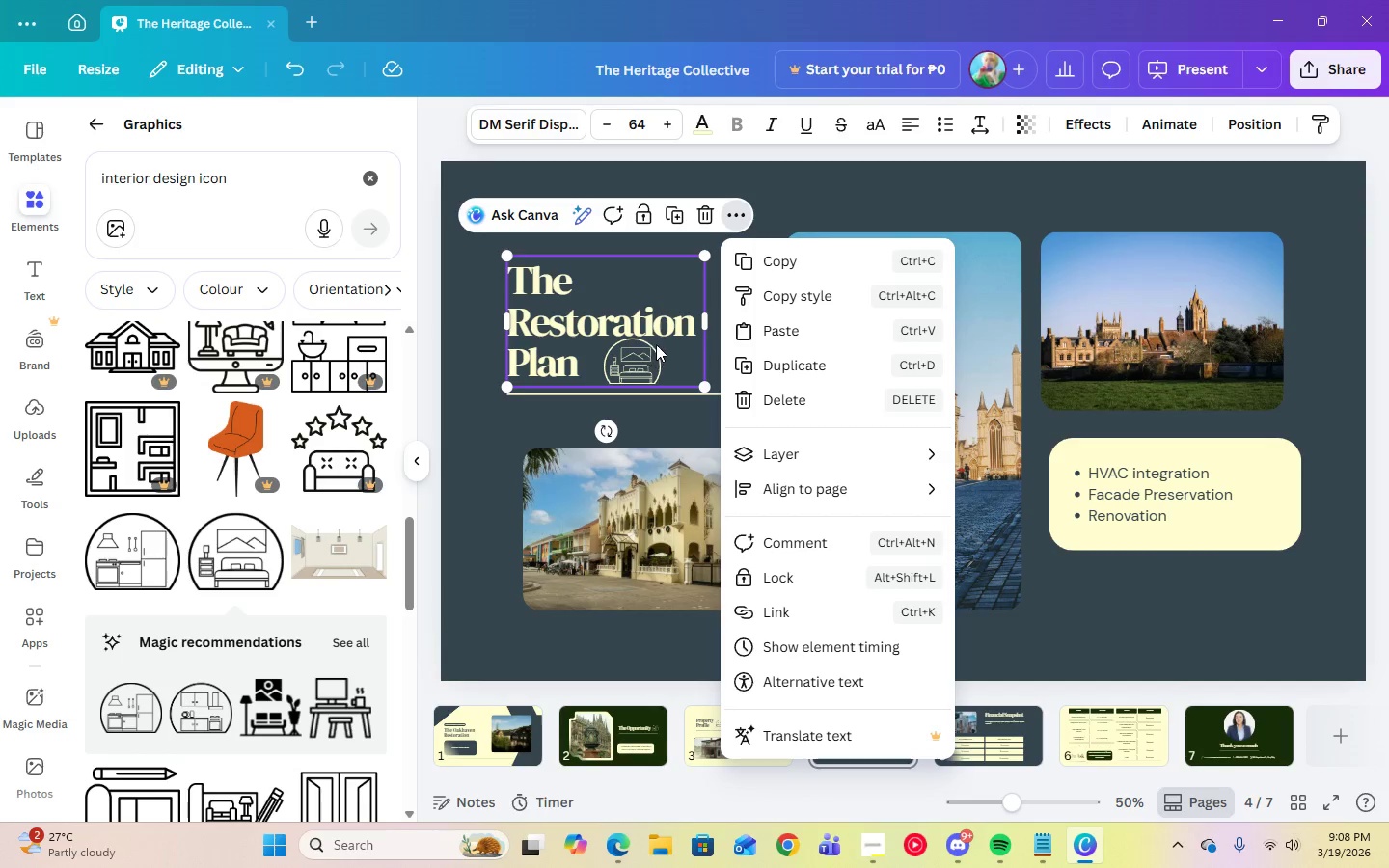 
left_click([656, 343])
 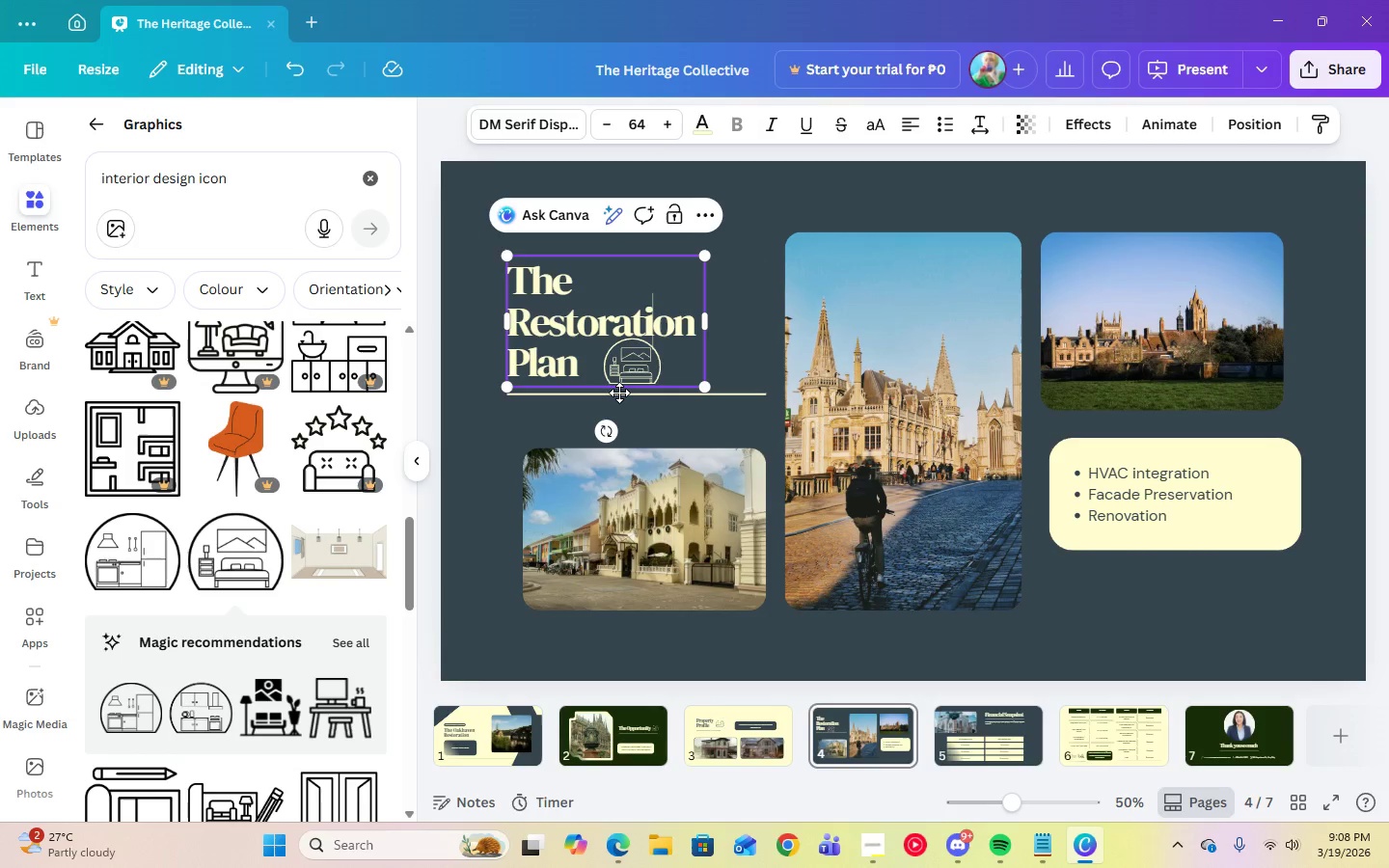 
left_click([619, 393])
 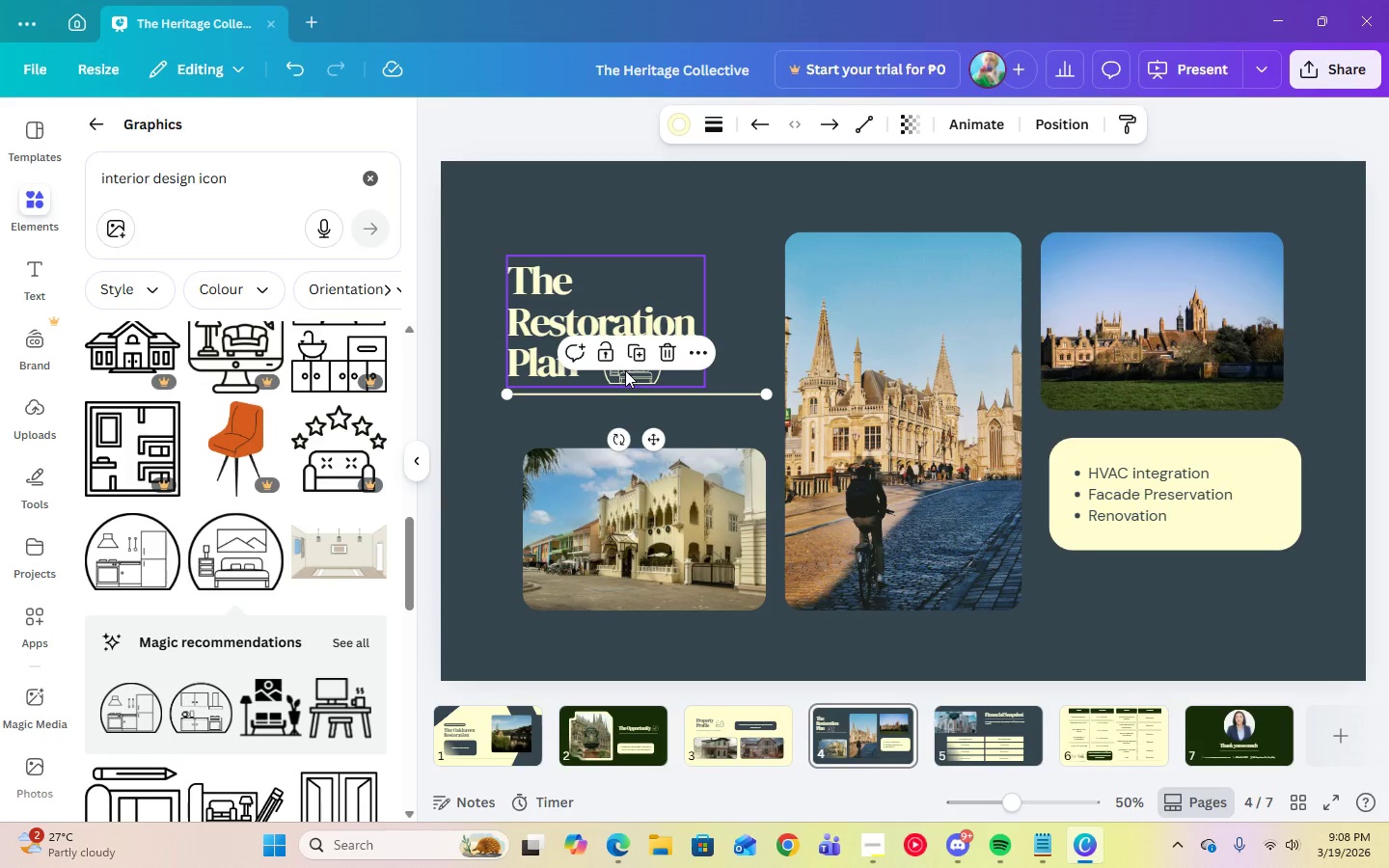 
left_click([620, 376])
 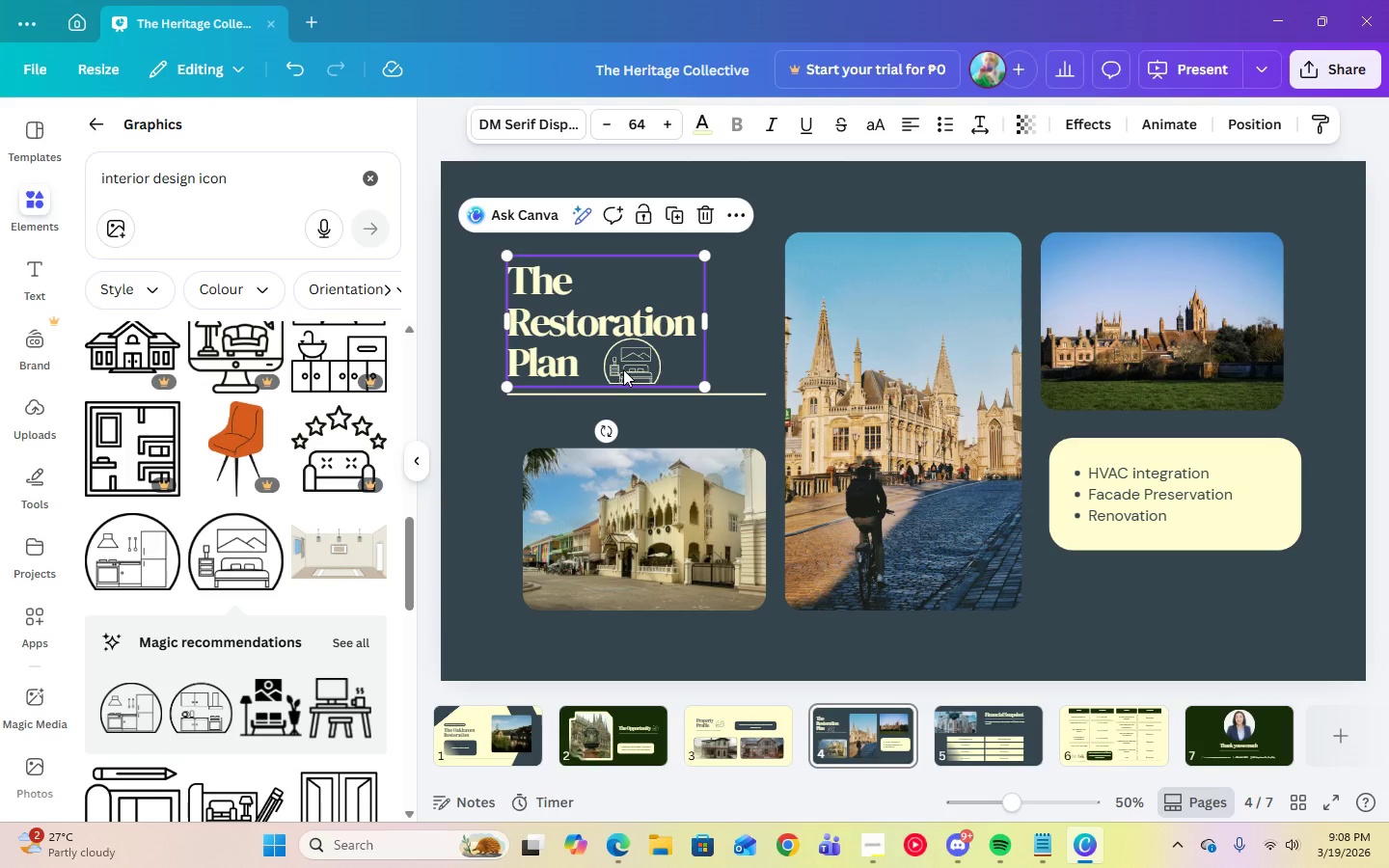 
left_click_drag(start_coordinate=[623, 369], to_coordinate=[653, 280])
 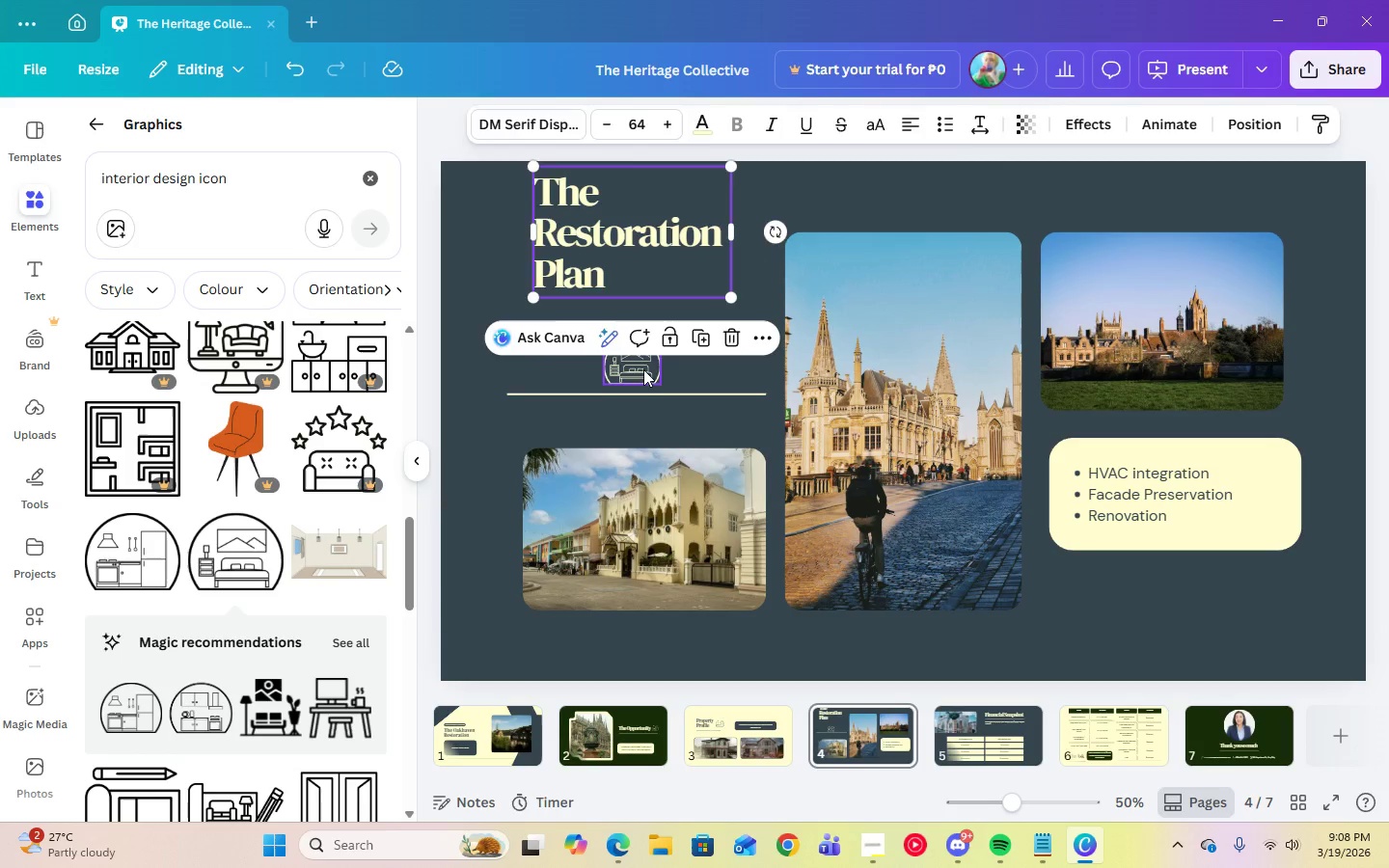 
left_click_drag(start_coordinate=[643, 369], to_coordinate=[769, 449])
 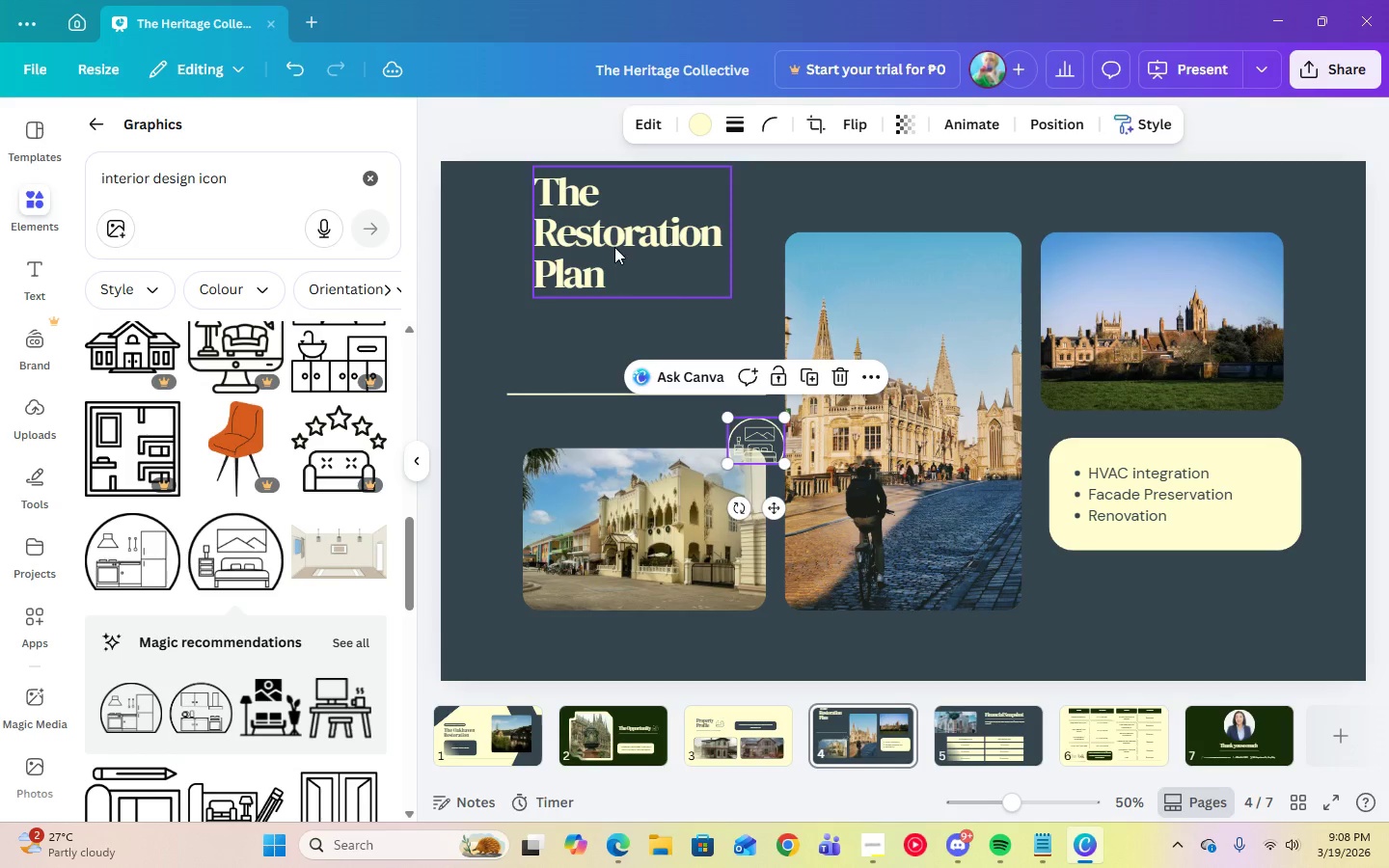 
left_click_drag(start_coordinate=[614, 247], to_coordinate=[592, 332])
 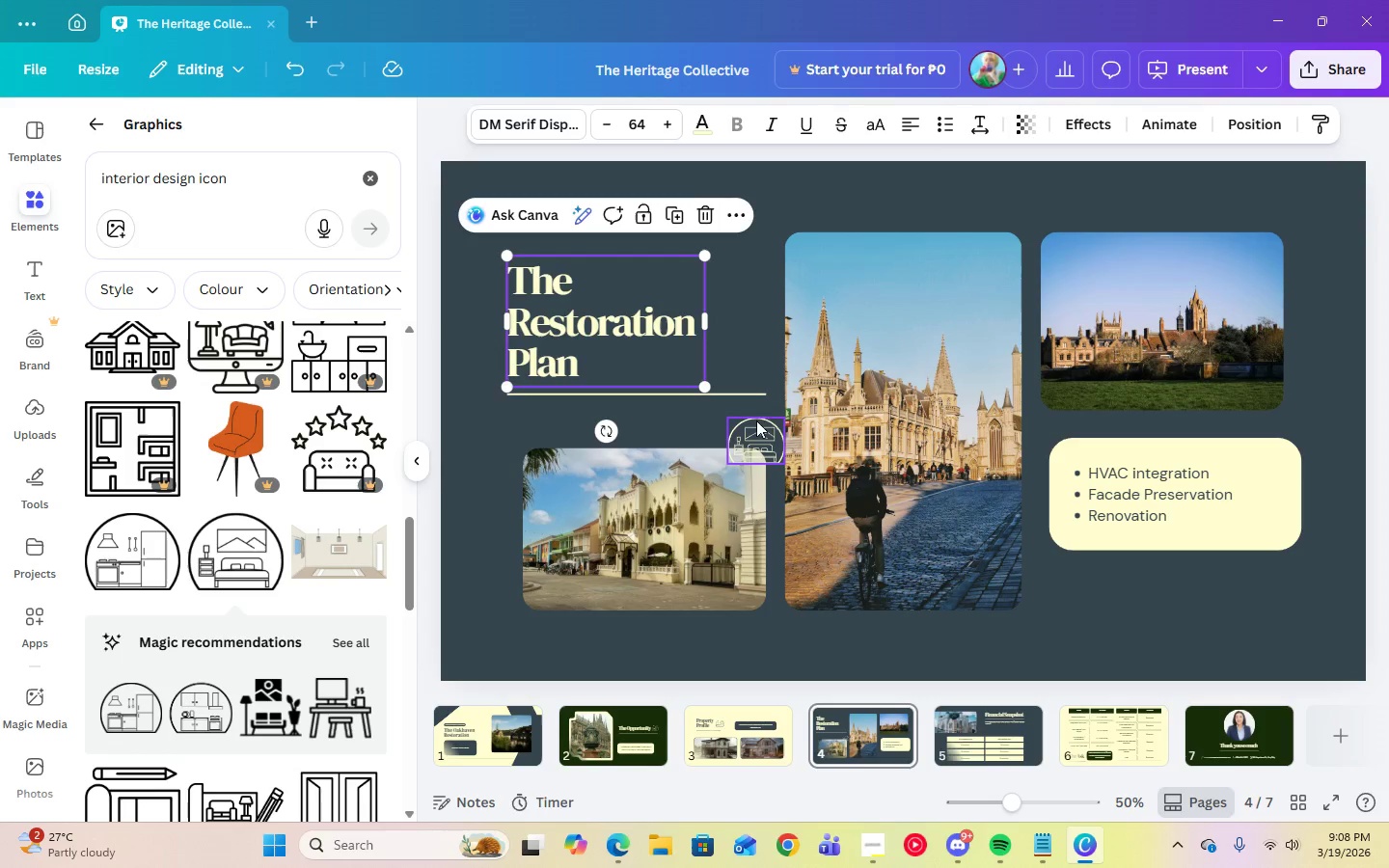 
left_click([762, 428])
 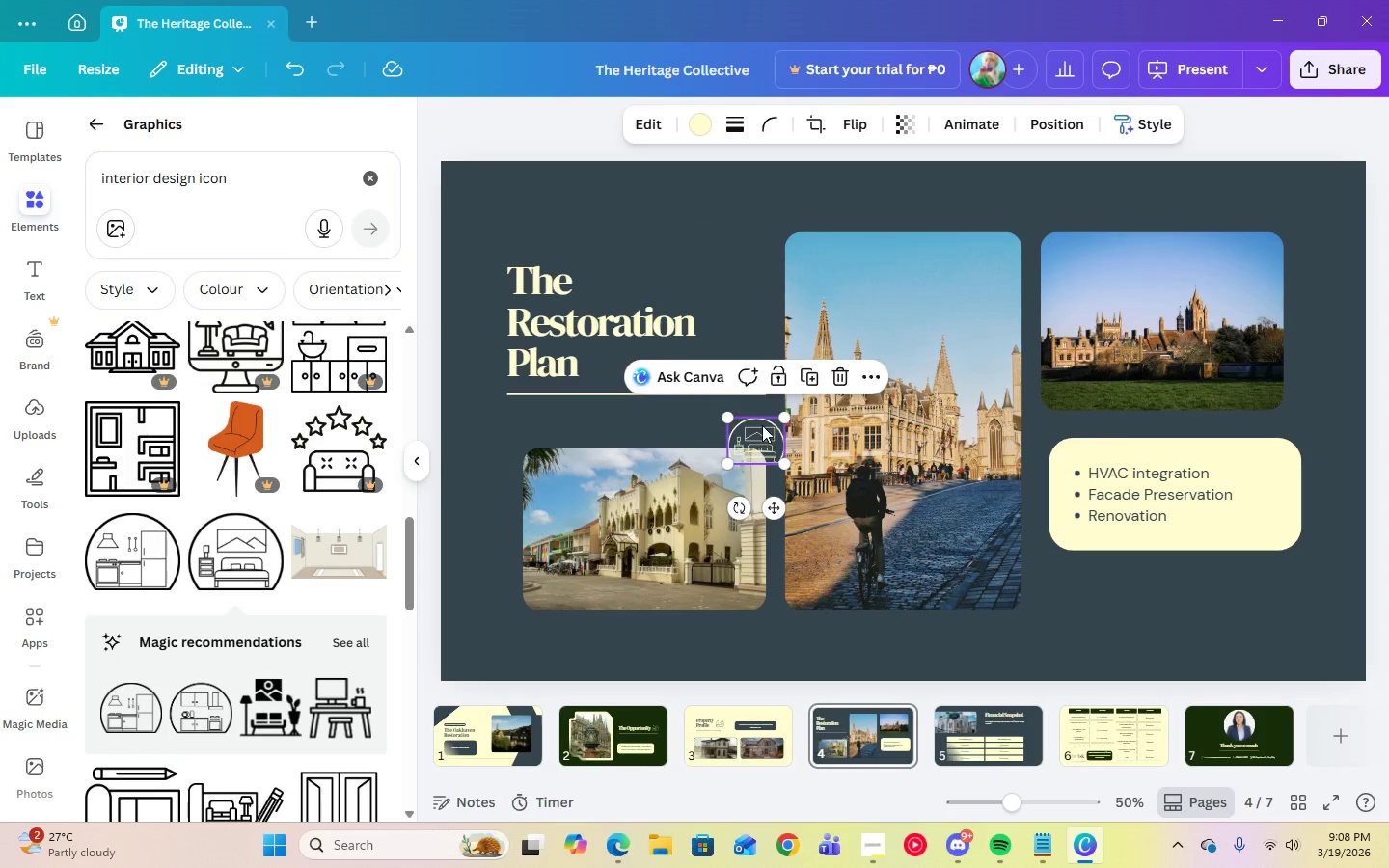 
left_click_drag(start_coordinate=[762, 428], to_coordinate=[739, 312])
 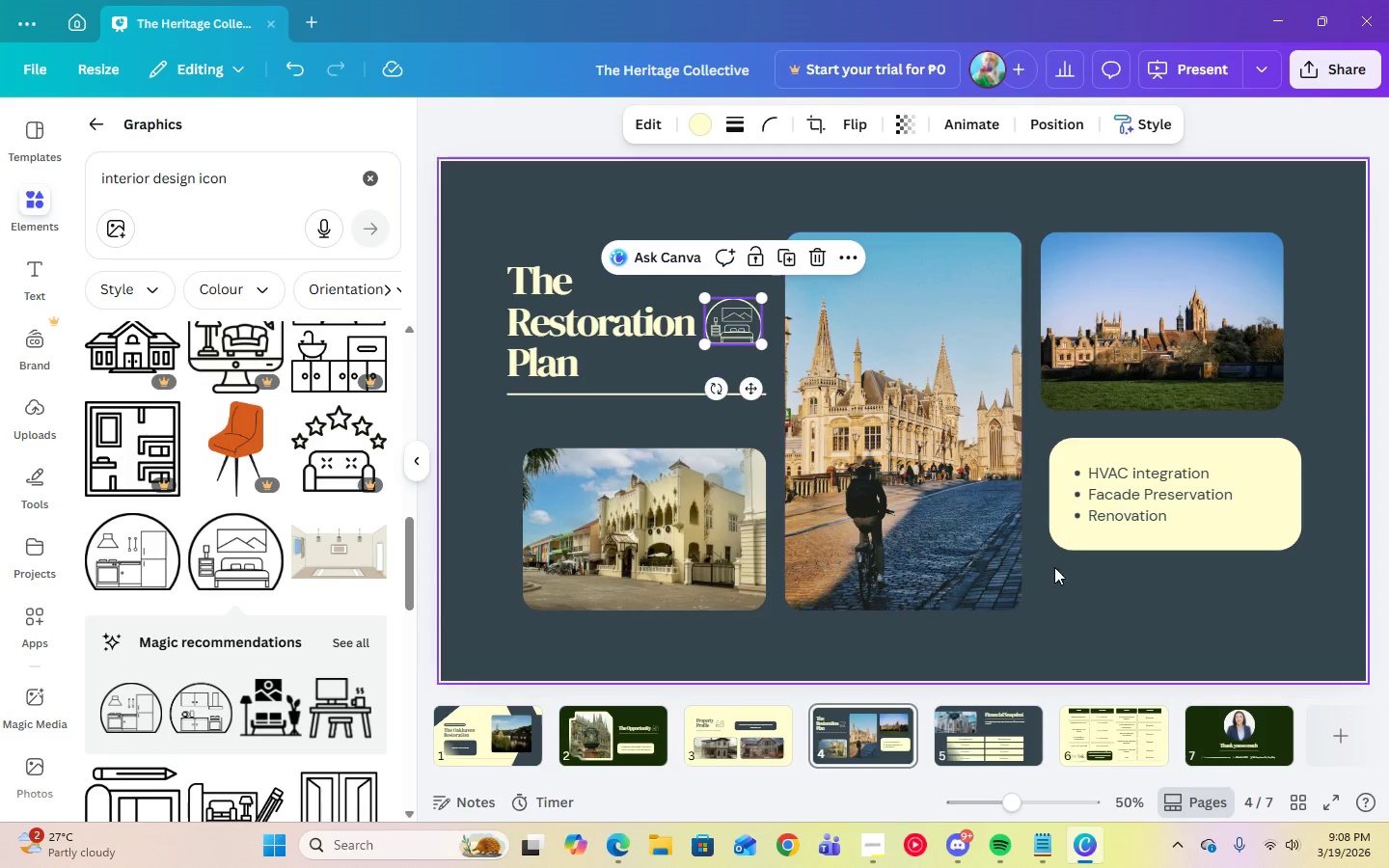 
left_click([1162, 607])
 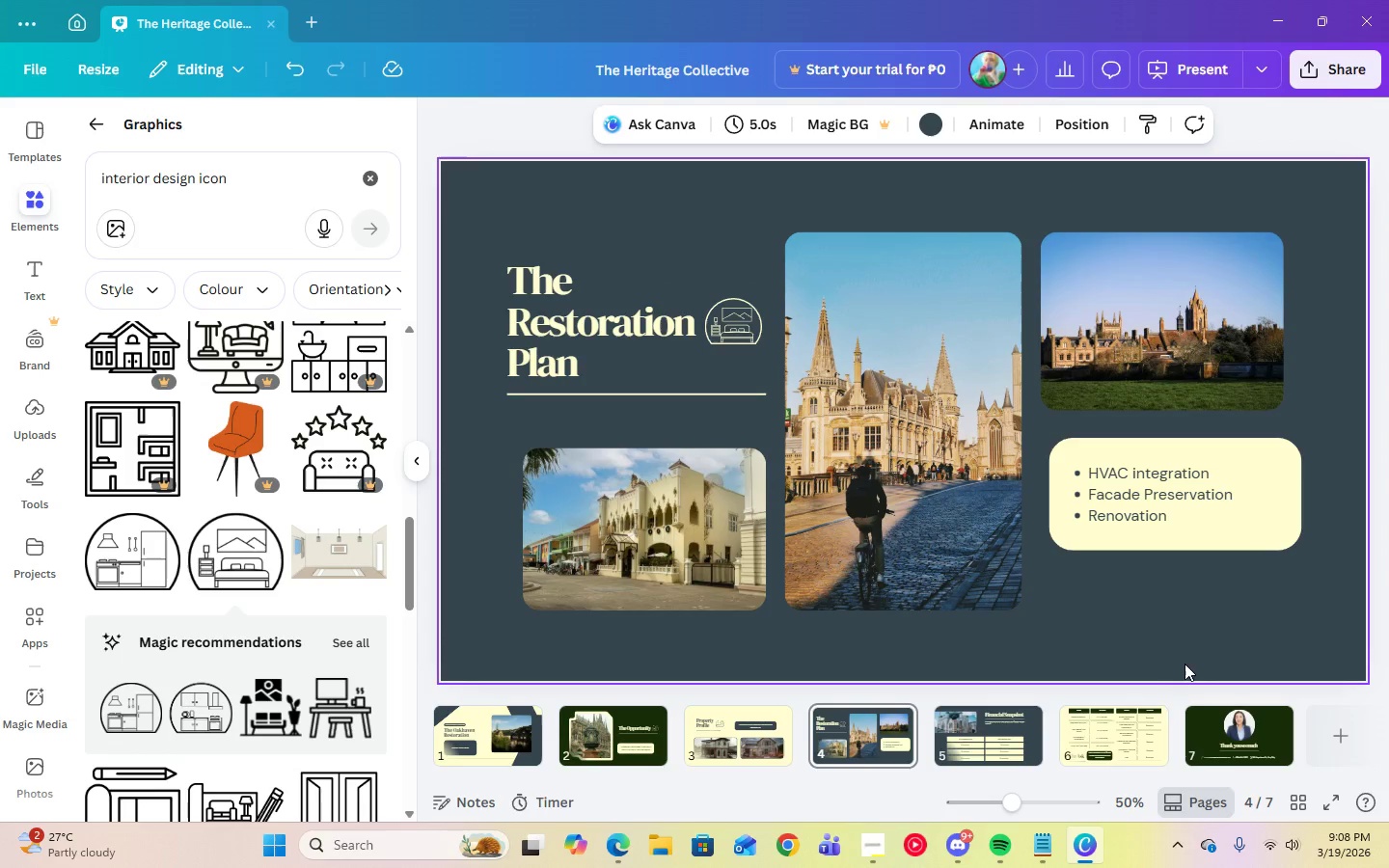 
left_click([992, 746])
 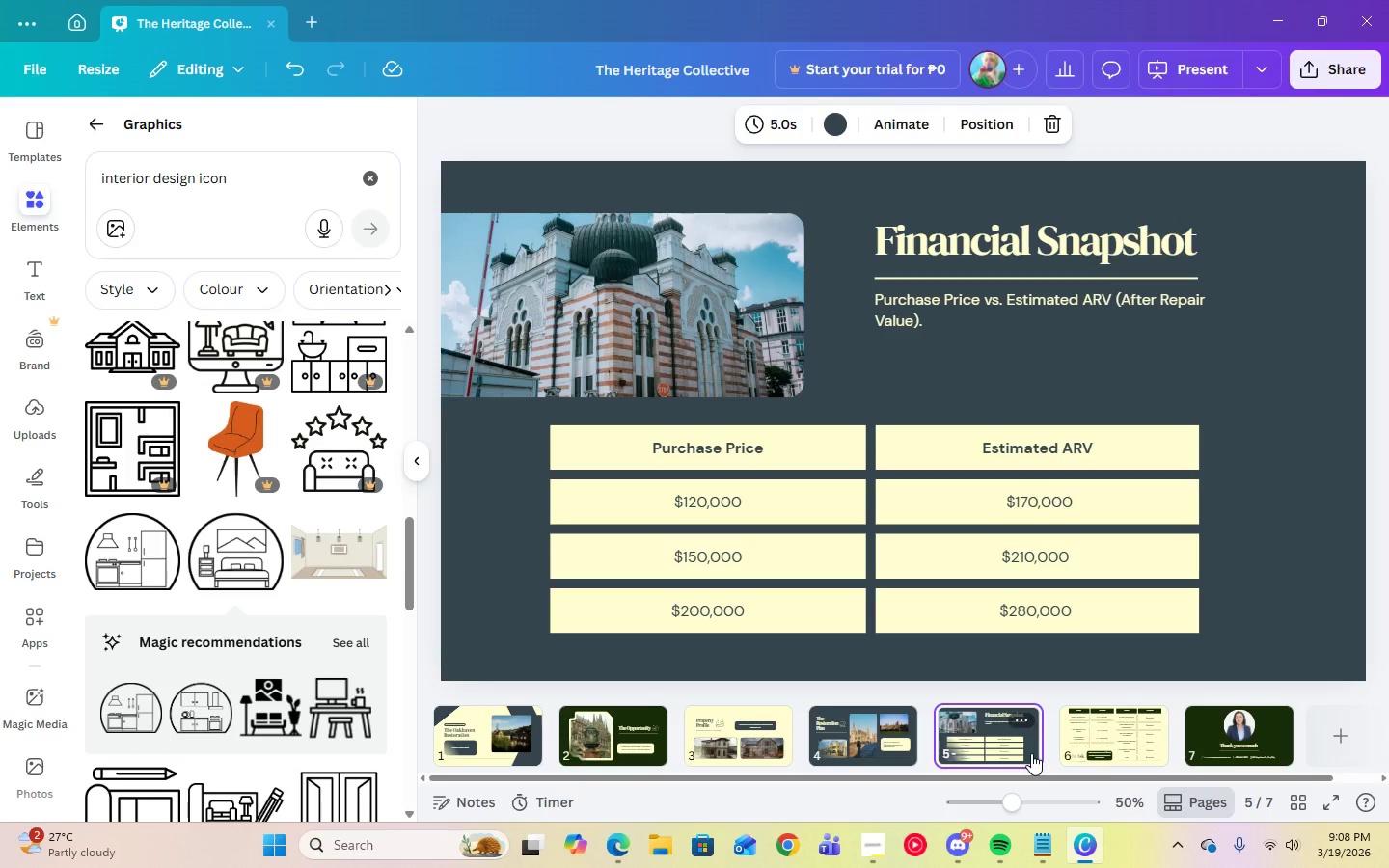 
key(ArrowRight)
 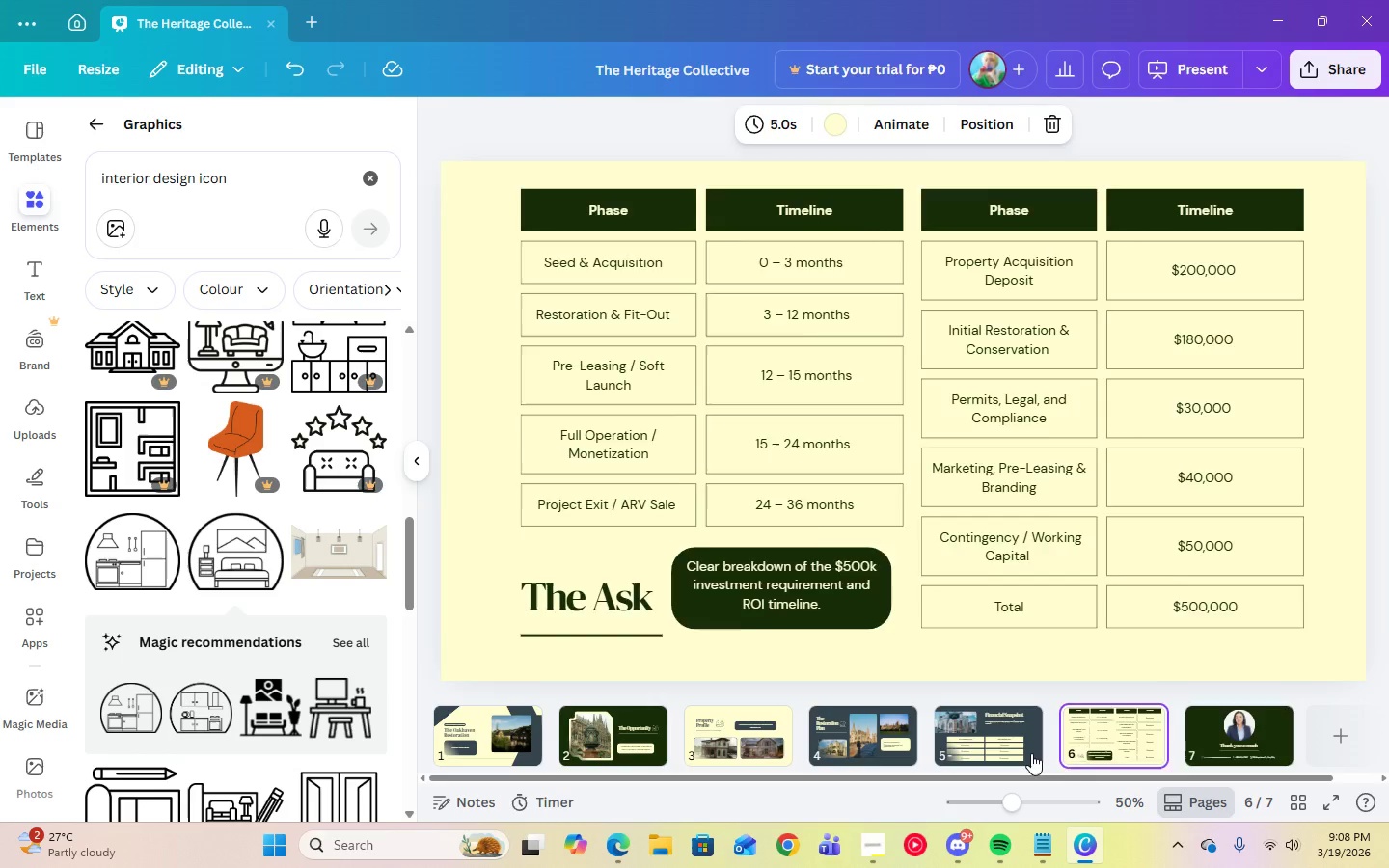 
key(ArrowRight)